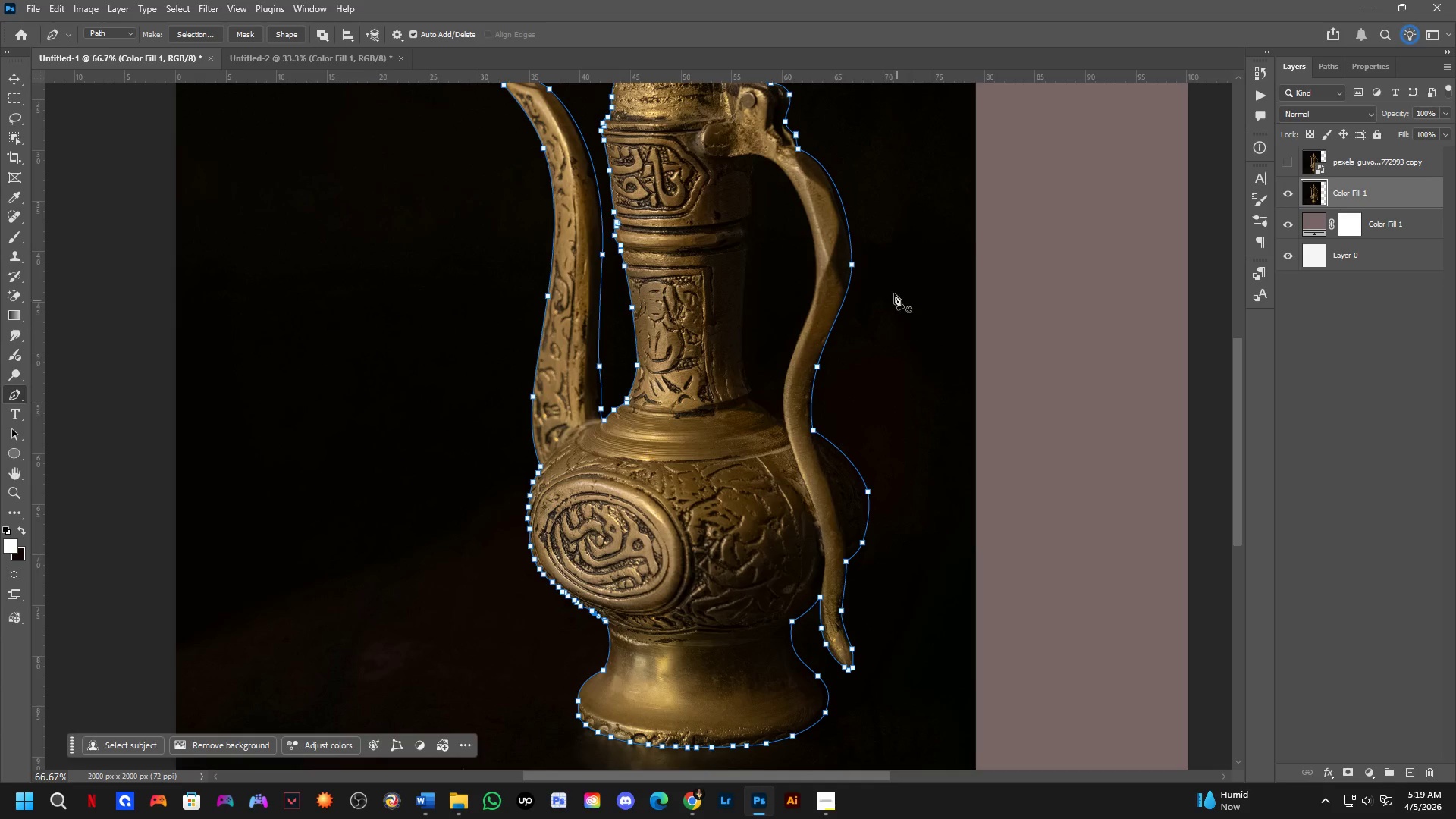 
hold_key(key=Space, duration=0.55)
 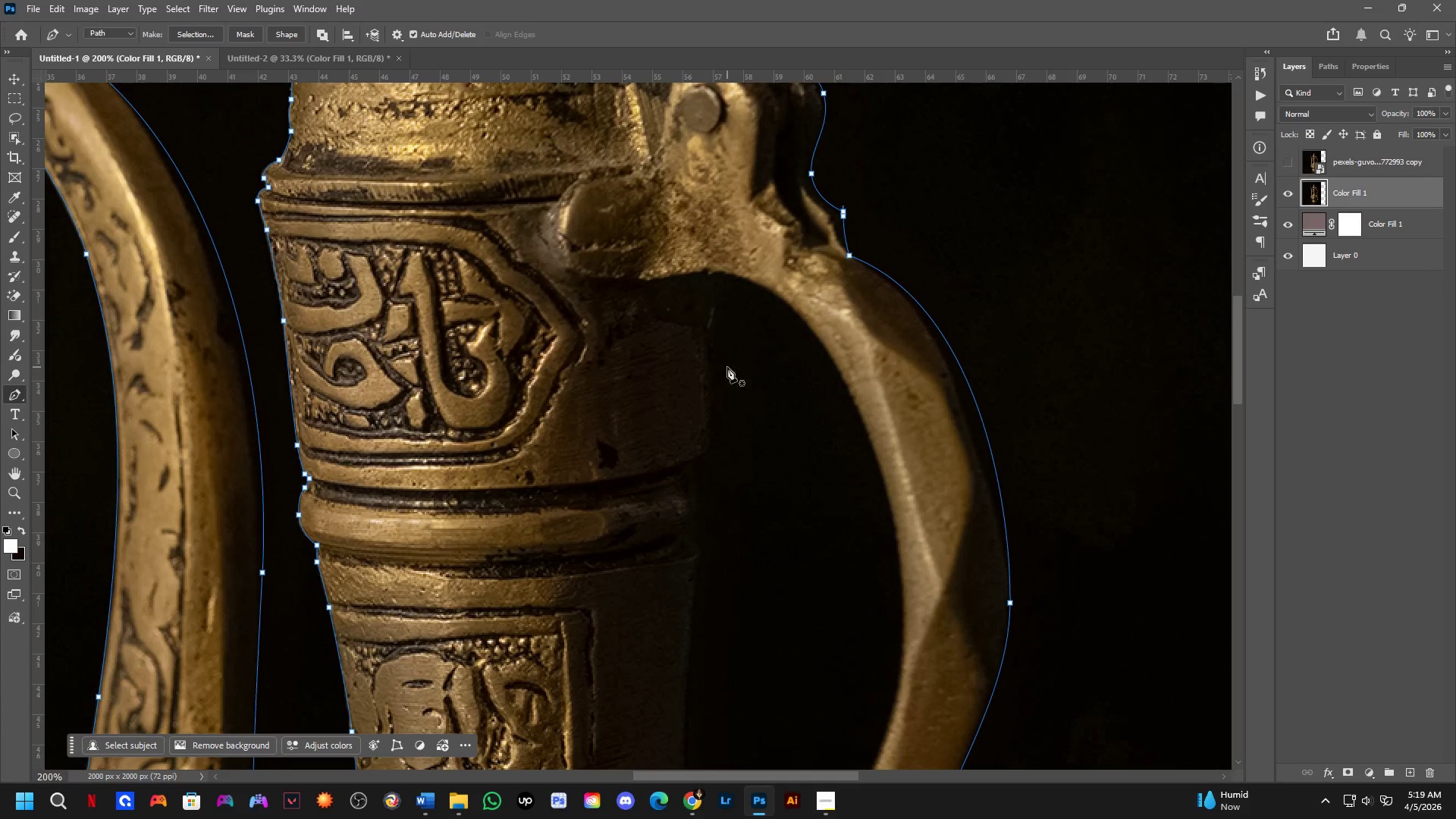 
left_click_drag(start_coordinate=[730, 268], to_coordinate=[699, 452])
 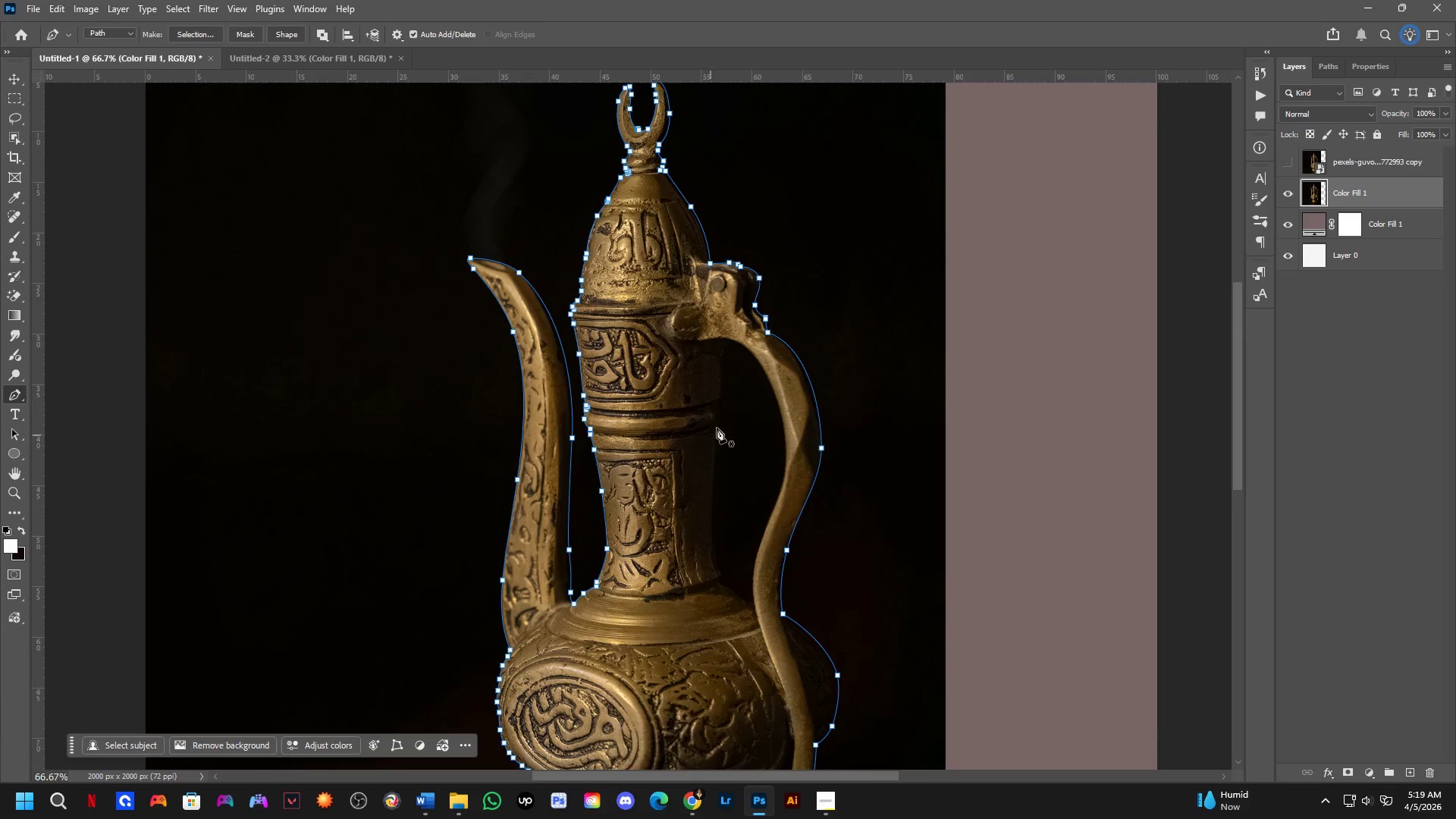 
key(Shift+ShiftLeft)
 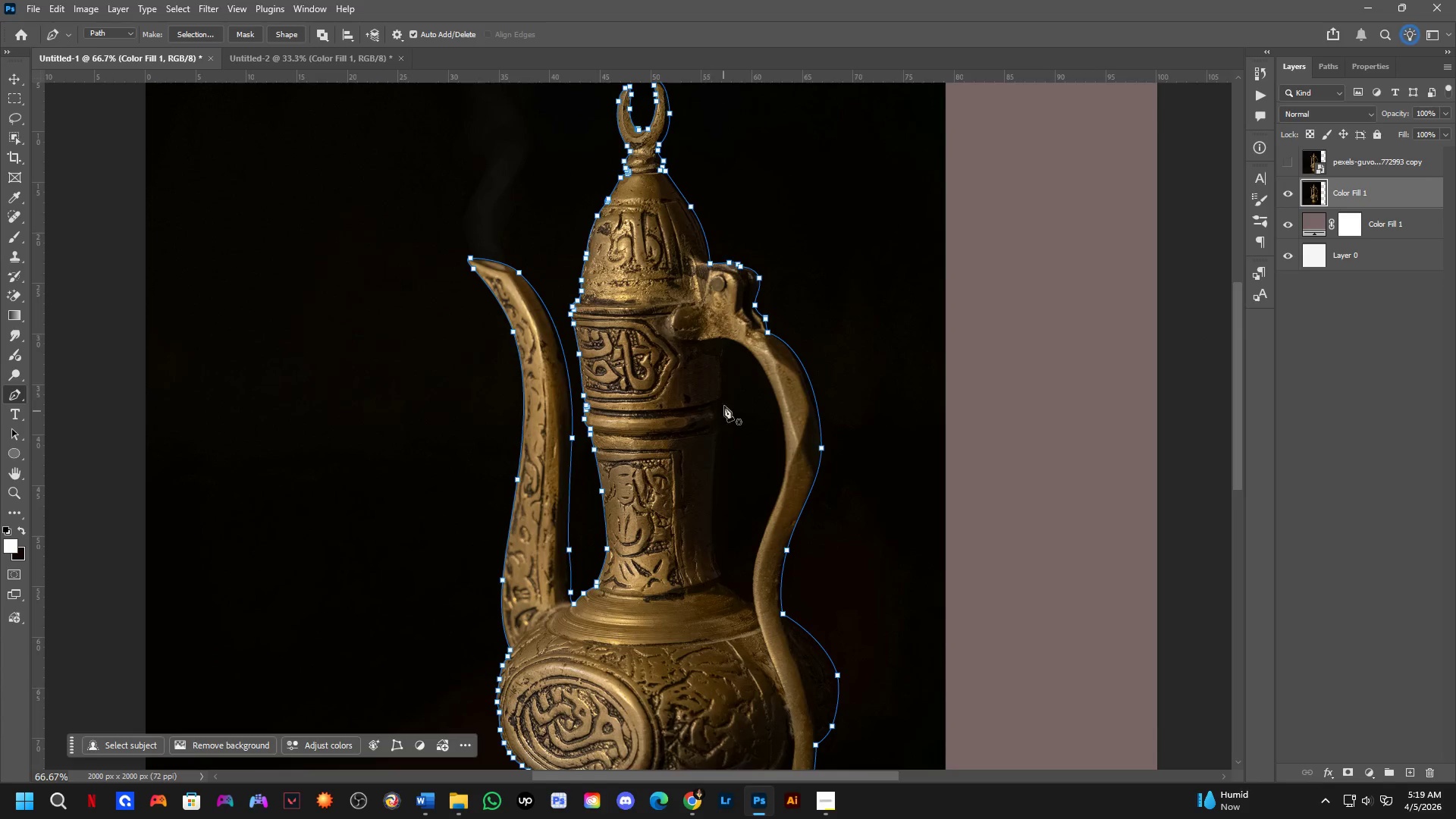 
scroll: coordinate [726, 368], scroll_direction: up, amount: 2.0
 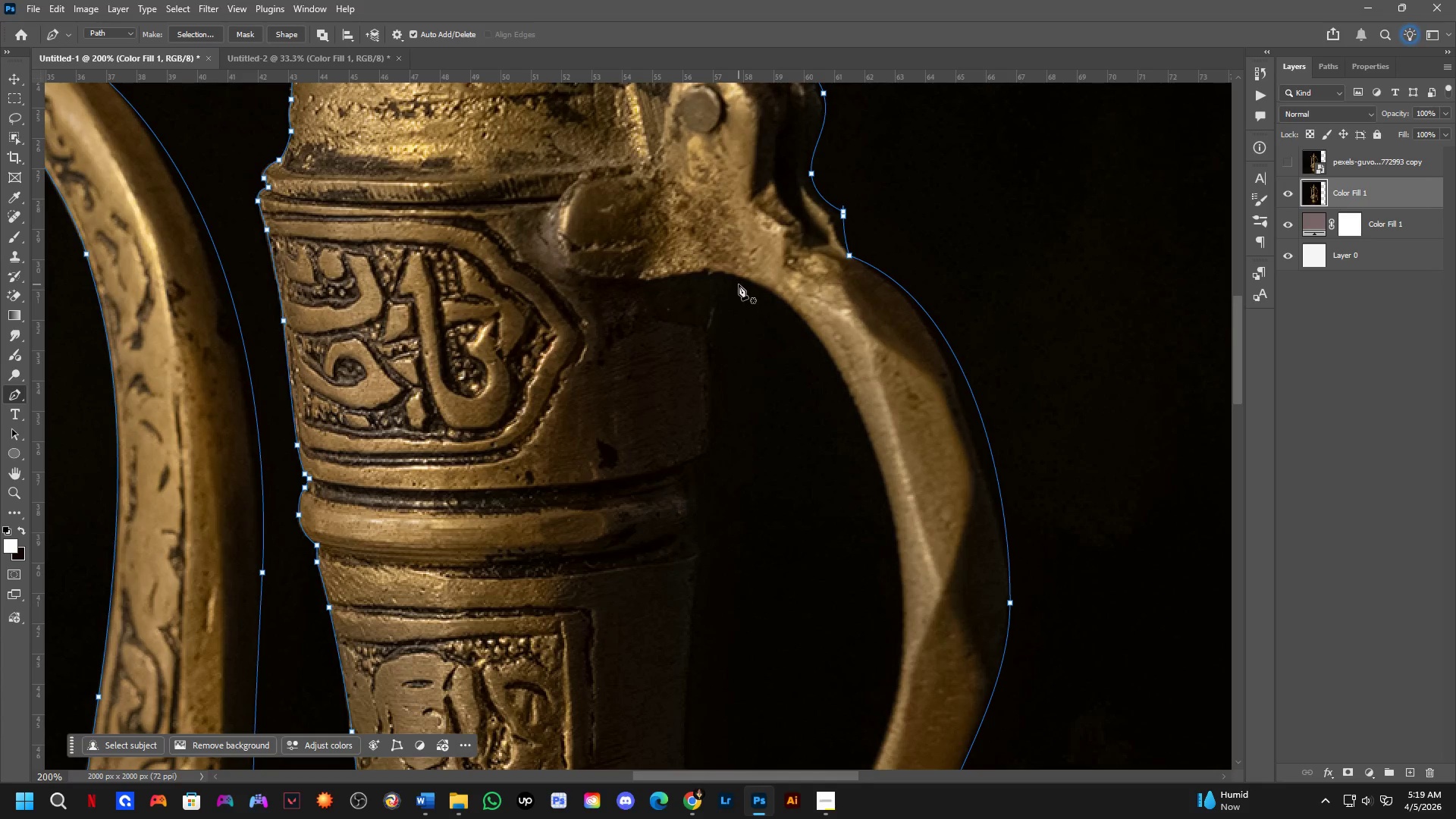 
left_click([733, 281])
 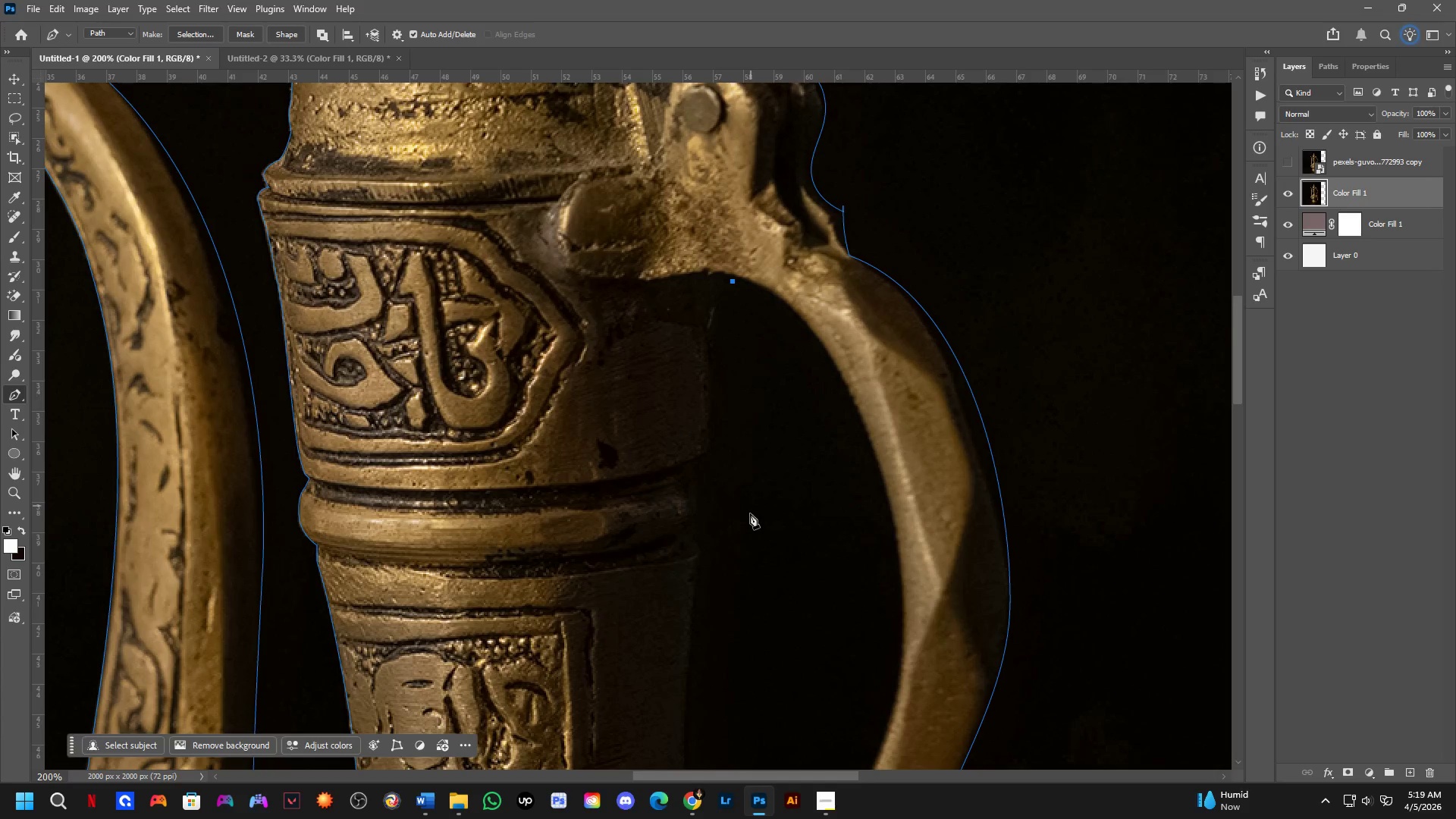 
hold_key(key=Space, duration=0.55)
 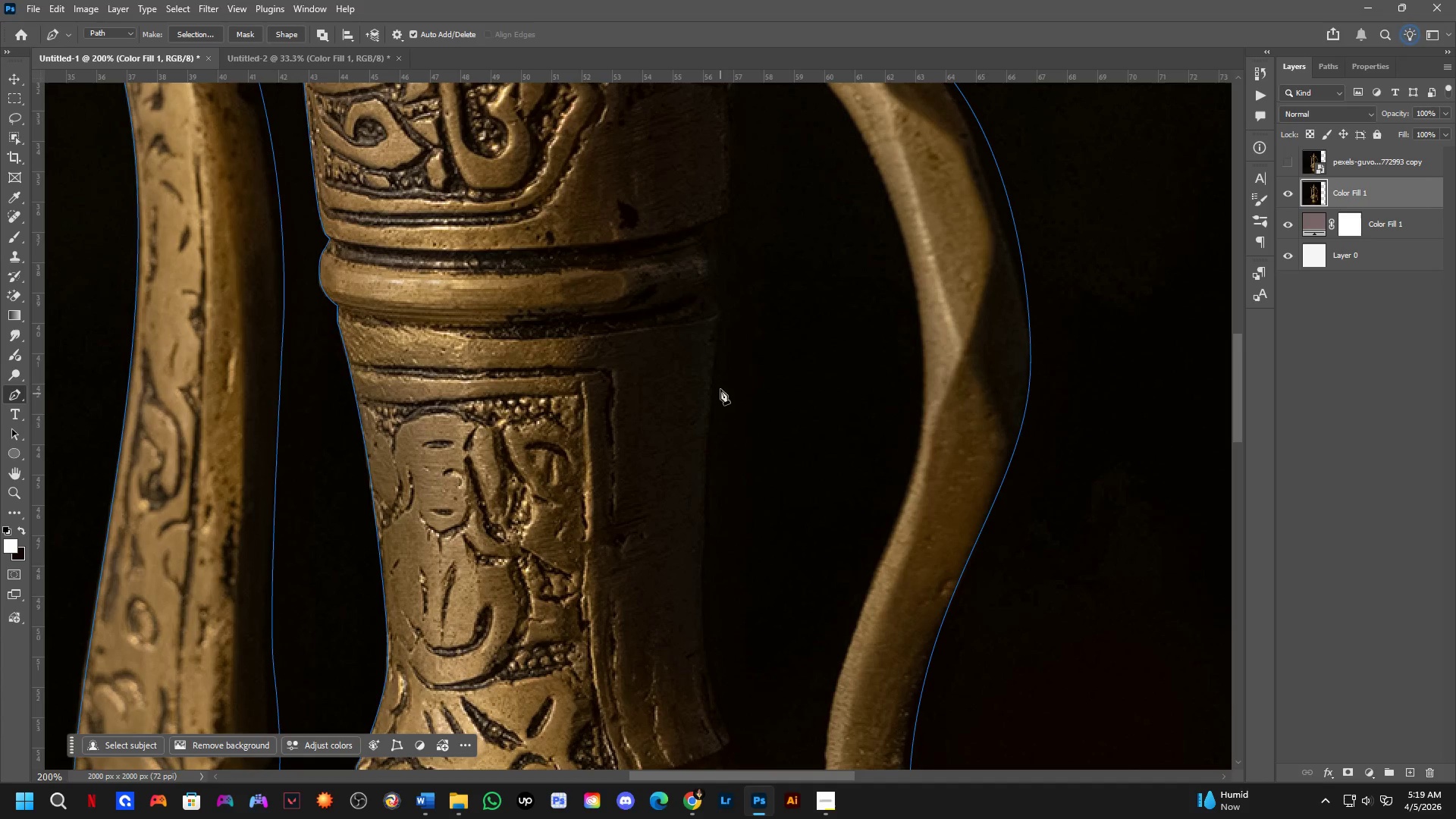 
left_click_drag(start_coordinate=[743, 521], to_coordinate=[764, 281])
 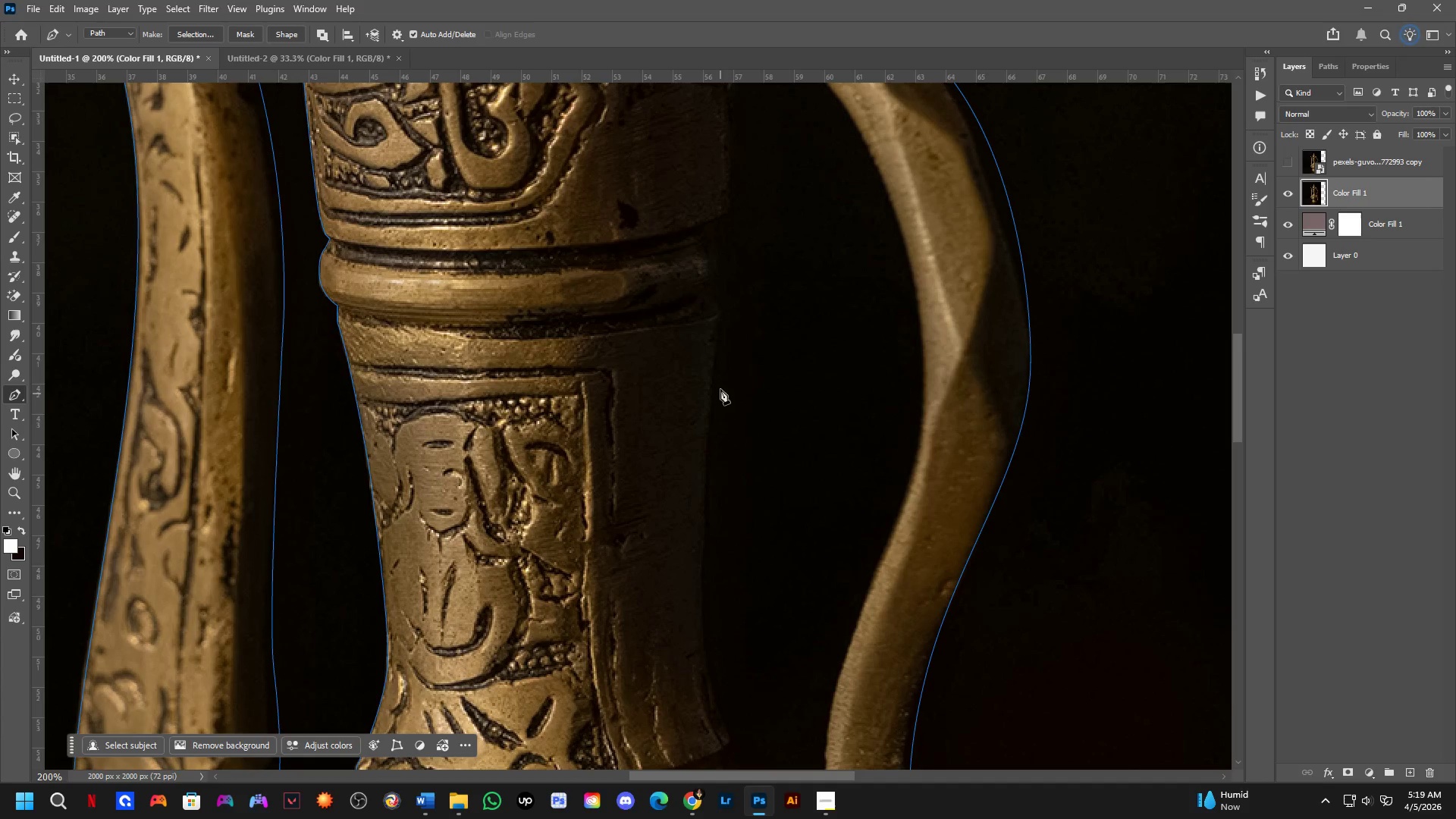 
scroll: coordinate [723, 383], scroll_direction: down, amount: 2.0
 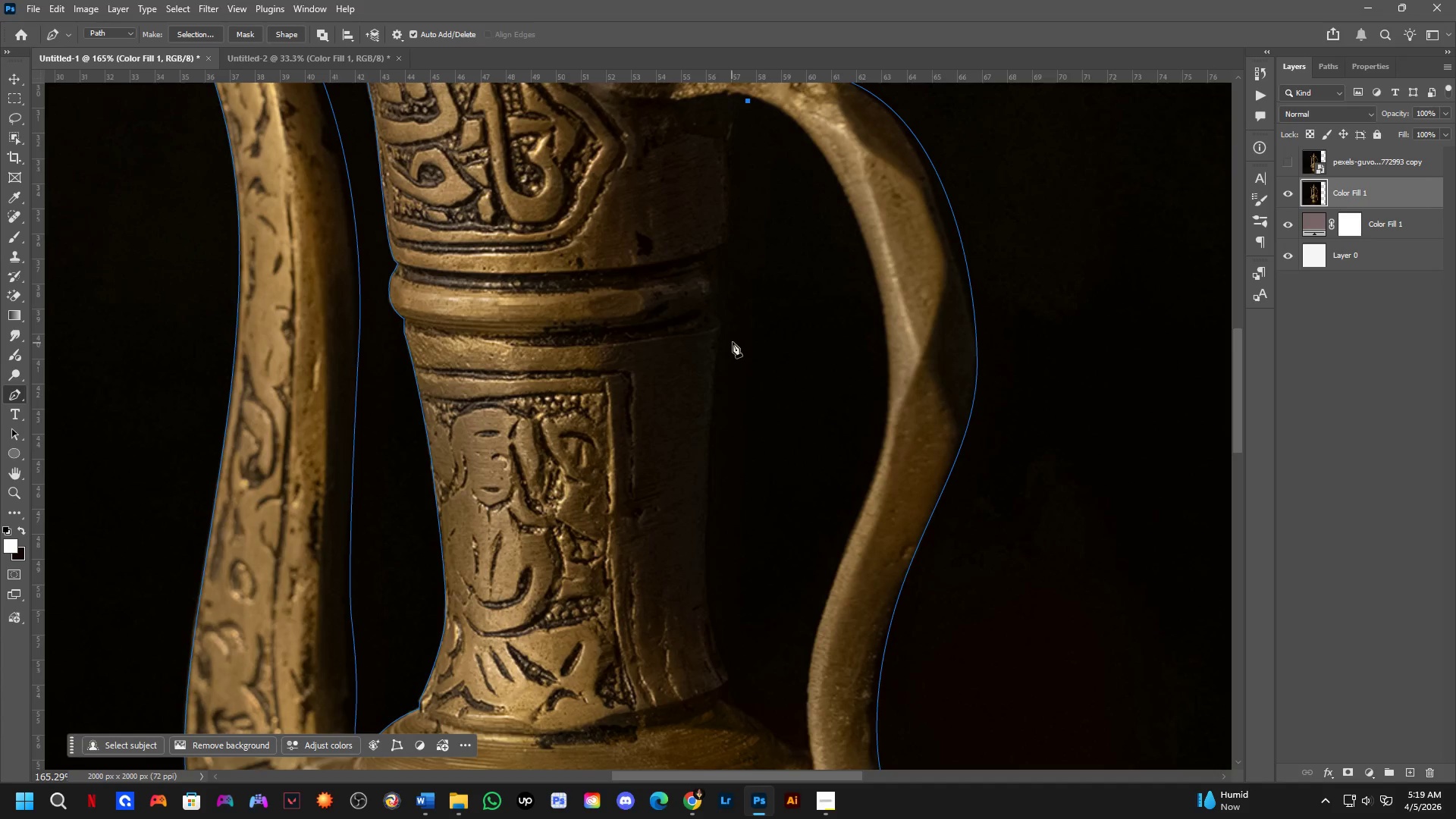 
hold_key(key=Space, duration=0.64)
 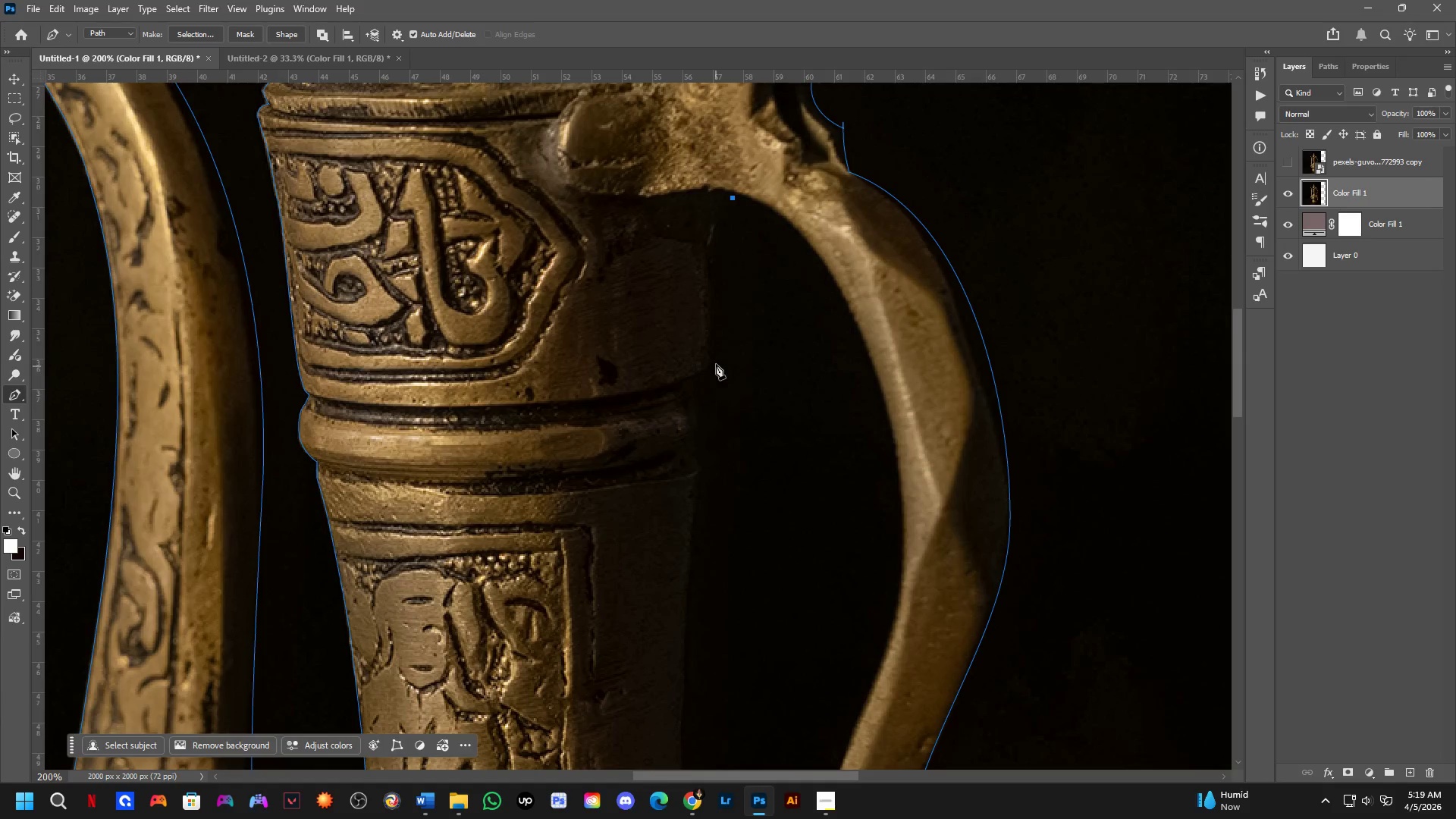 
left_click_drag(start_coordinate=[755, 322], to_coordinate=[738, 464])
 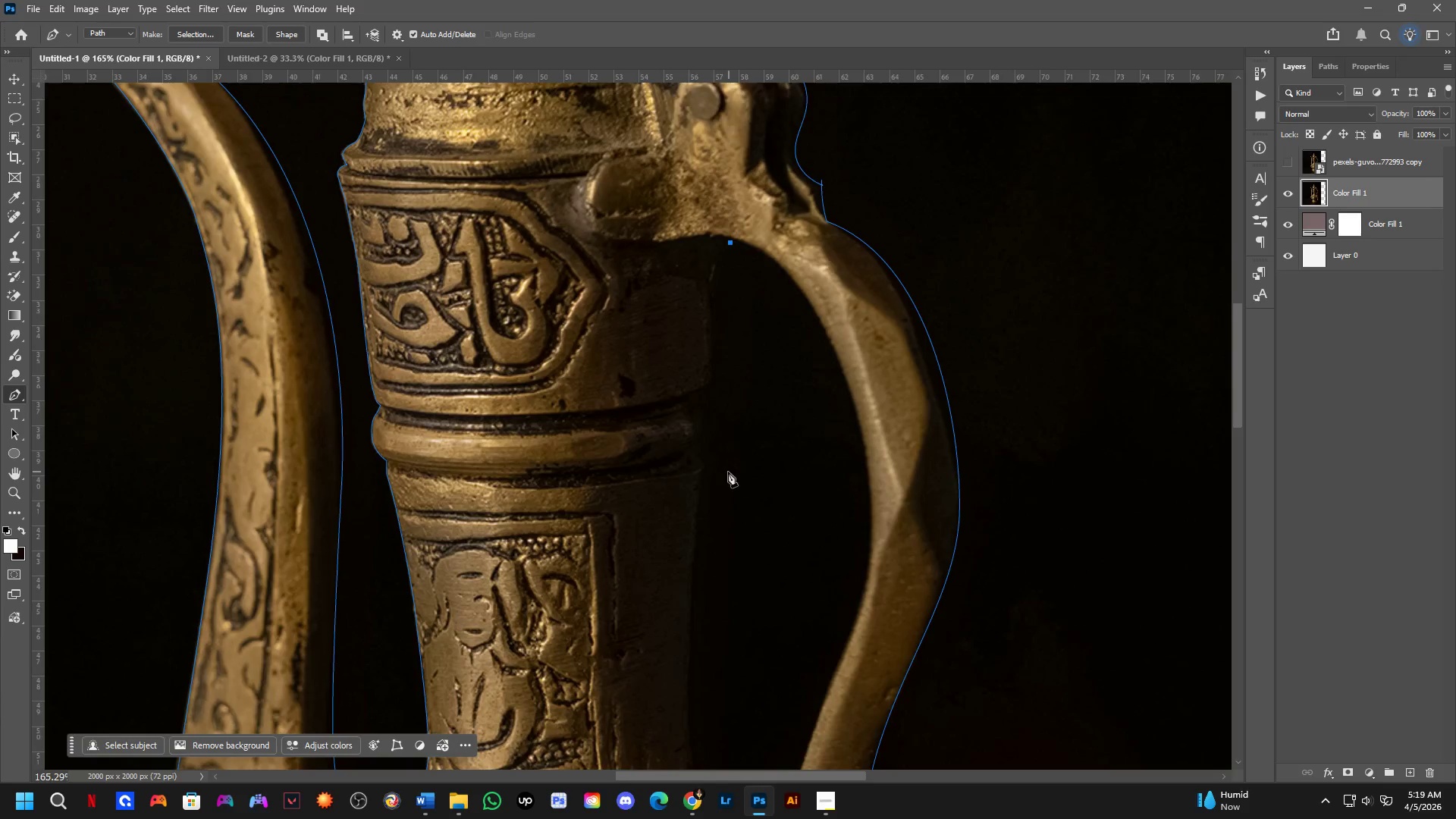 
scroll: coordinate [716, 448], scroll_direction: up, amount: 2.0
 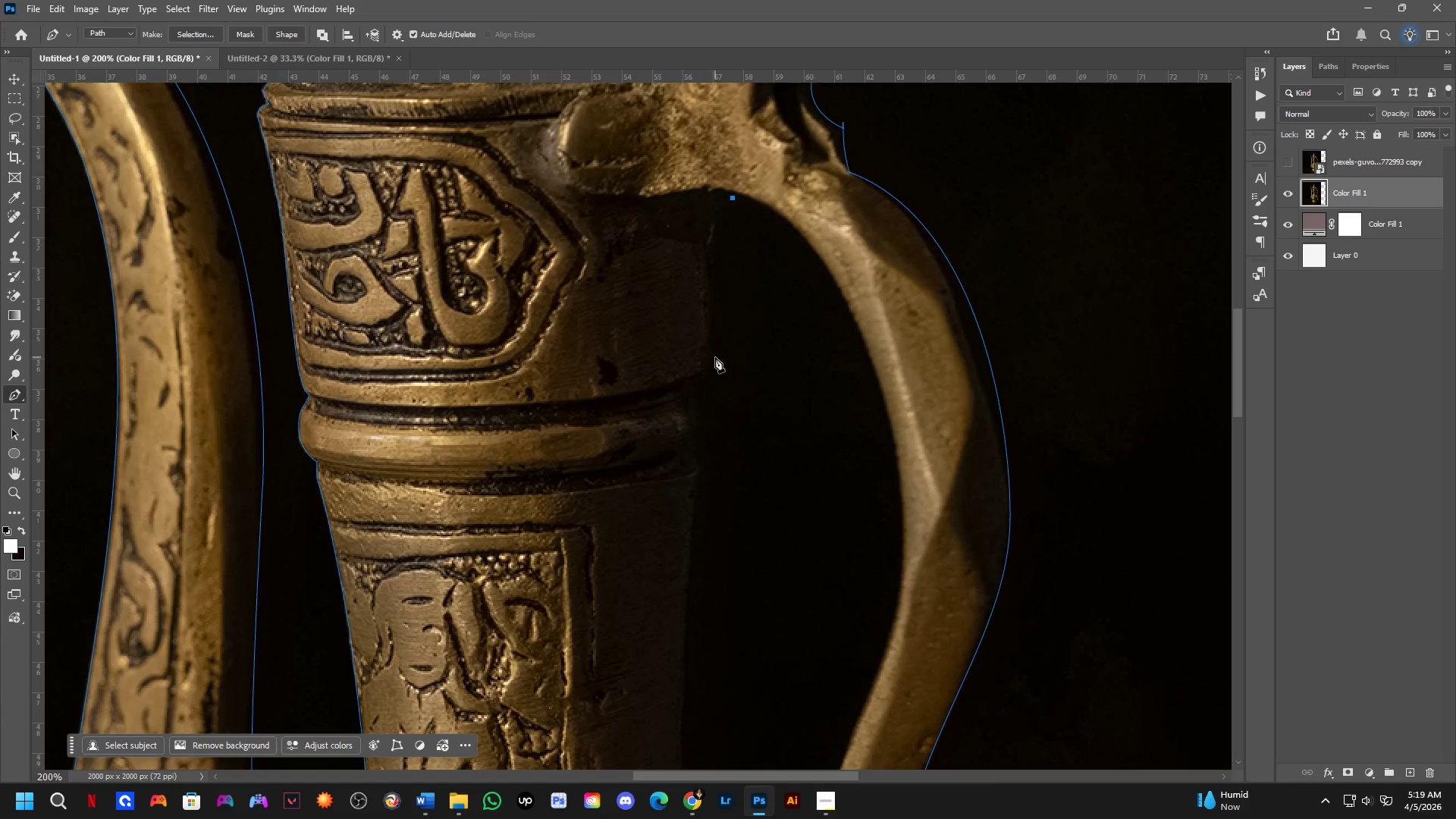 
left_click([714, 357])
 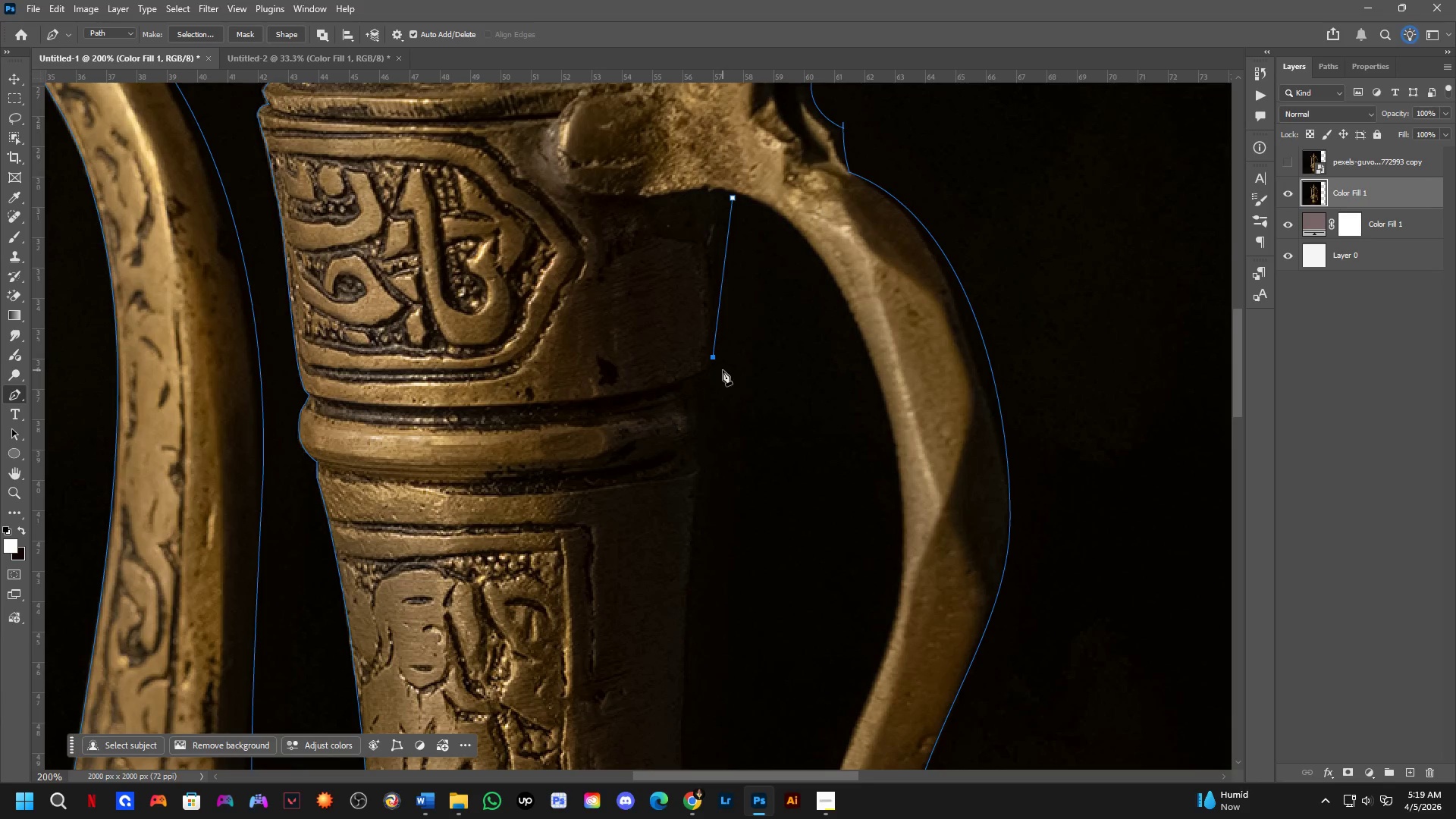 
key(Shift+ShiftLeft)
 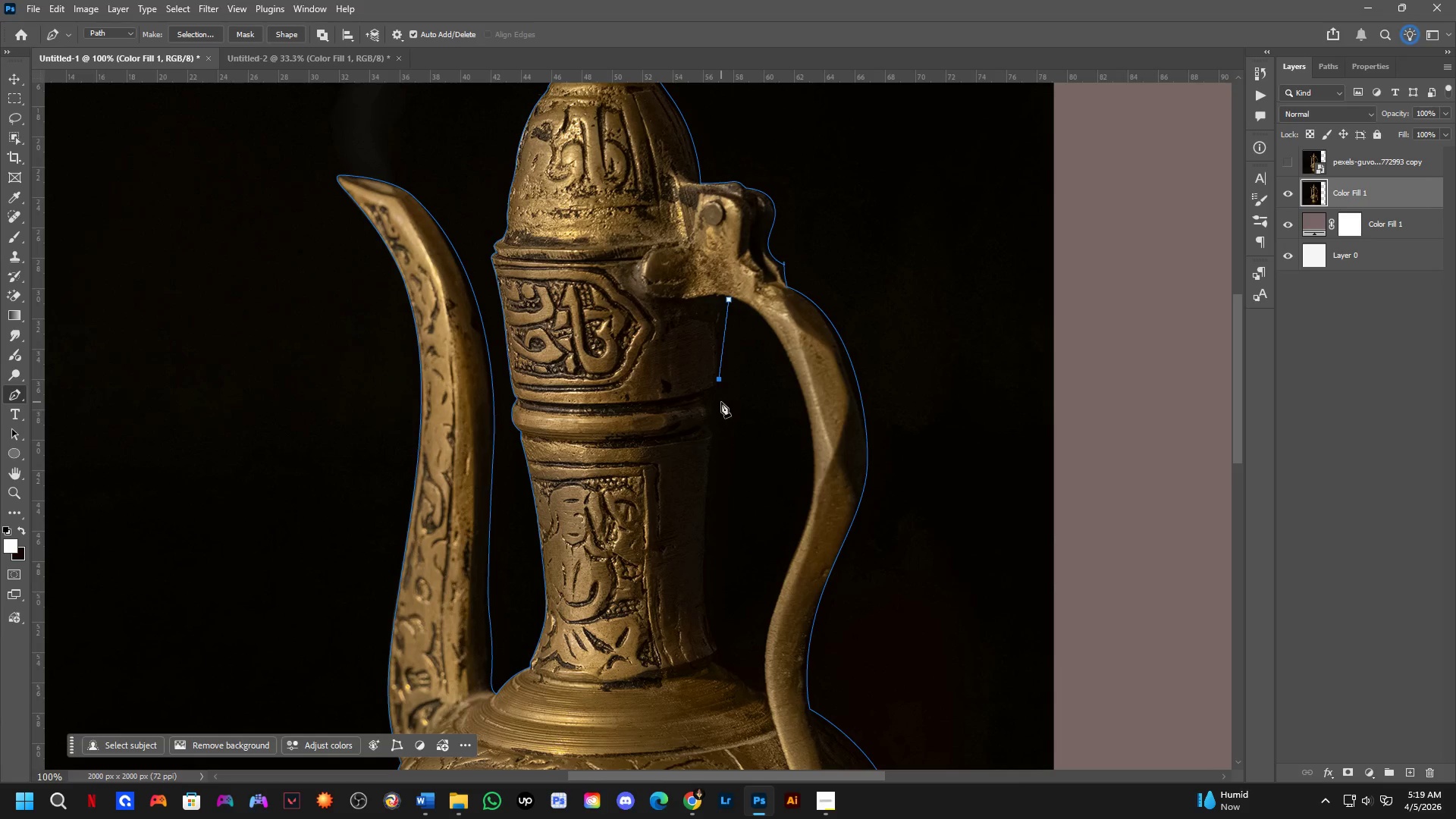 
scroll: coordinate [725, 405], scroll_direction: down, amount: 4.0
 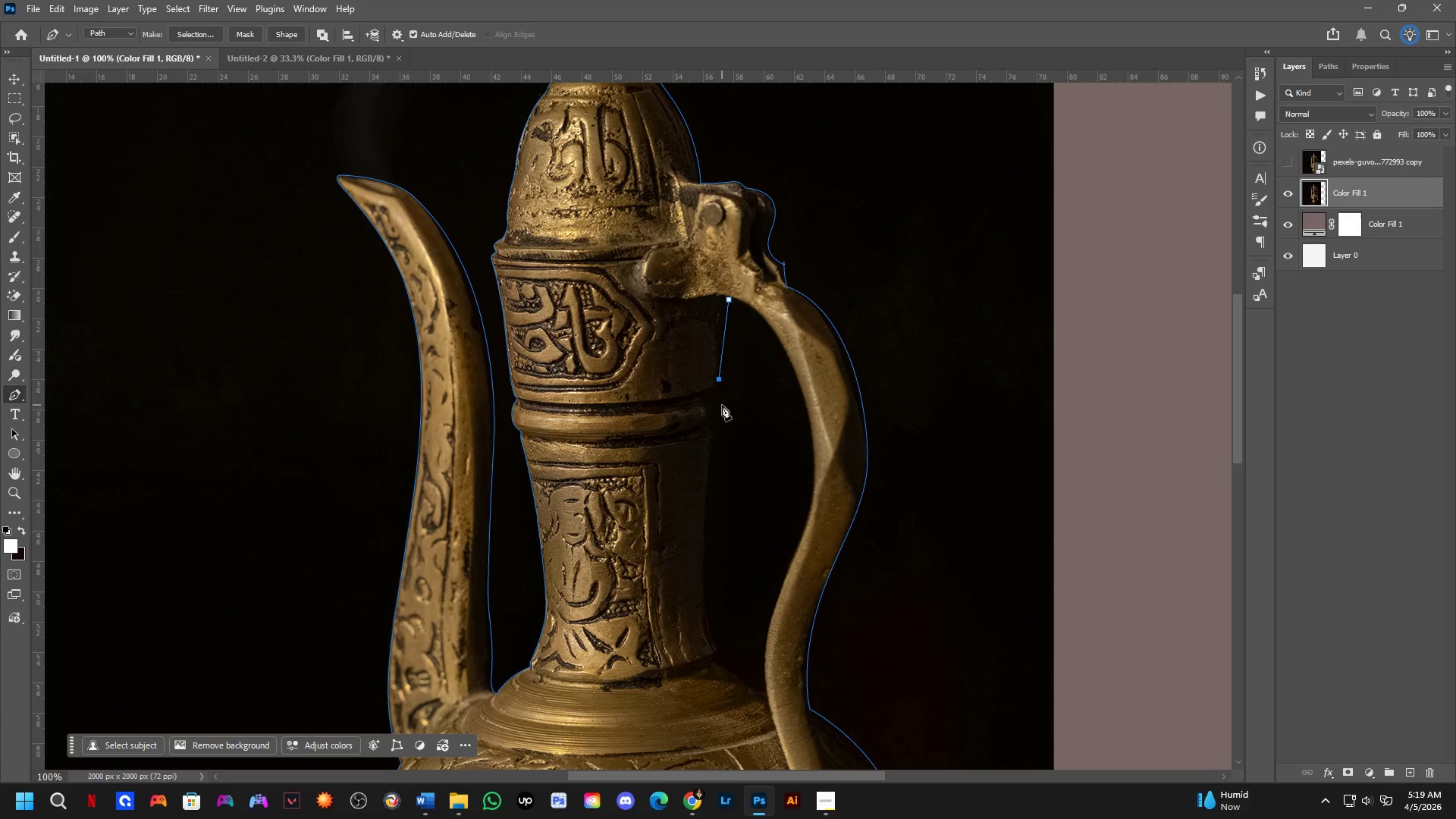 
key(Control+ControlLeft)
 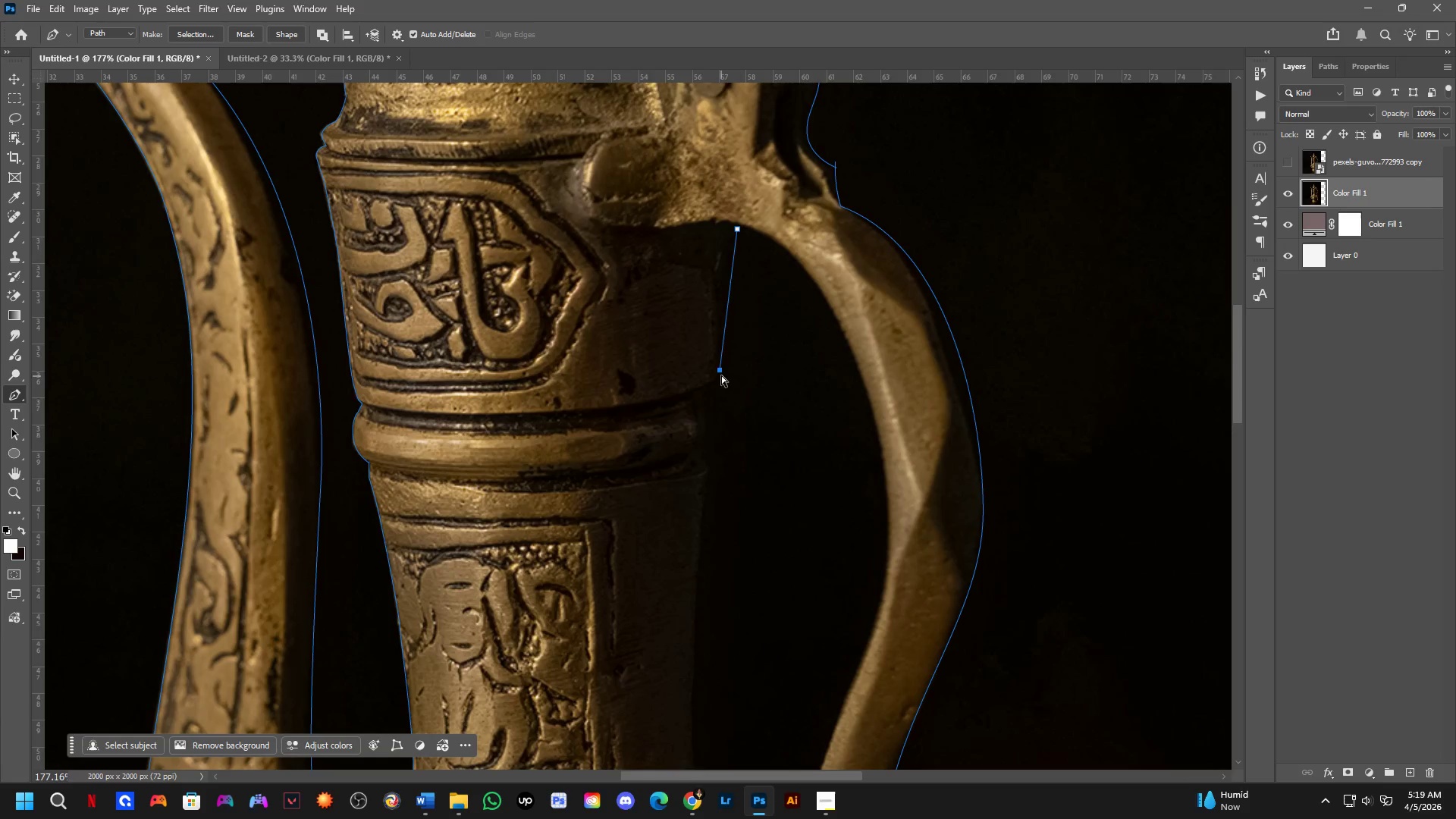 
key(Control+Z)
 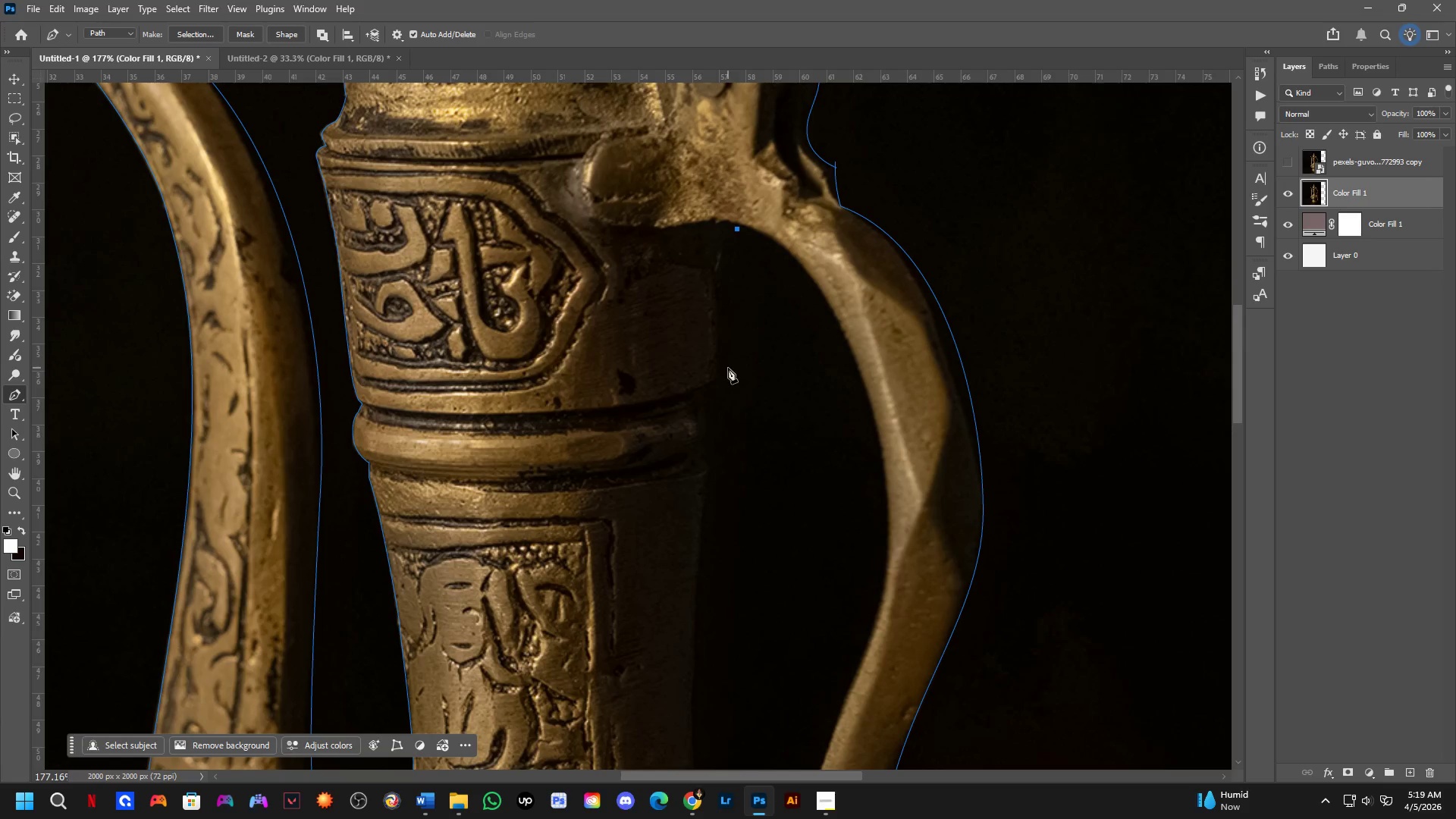 
scroll: coordinate [719, 390], scroll_direction: up, amount: 6.0
 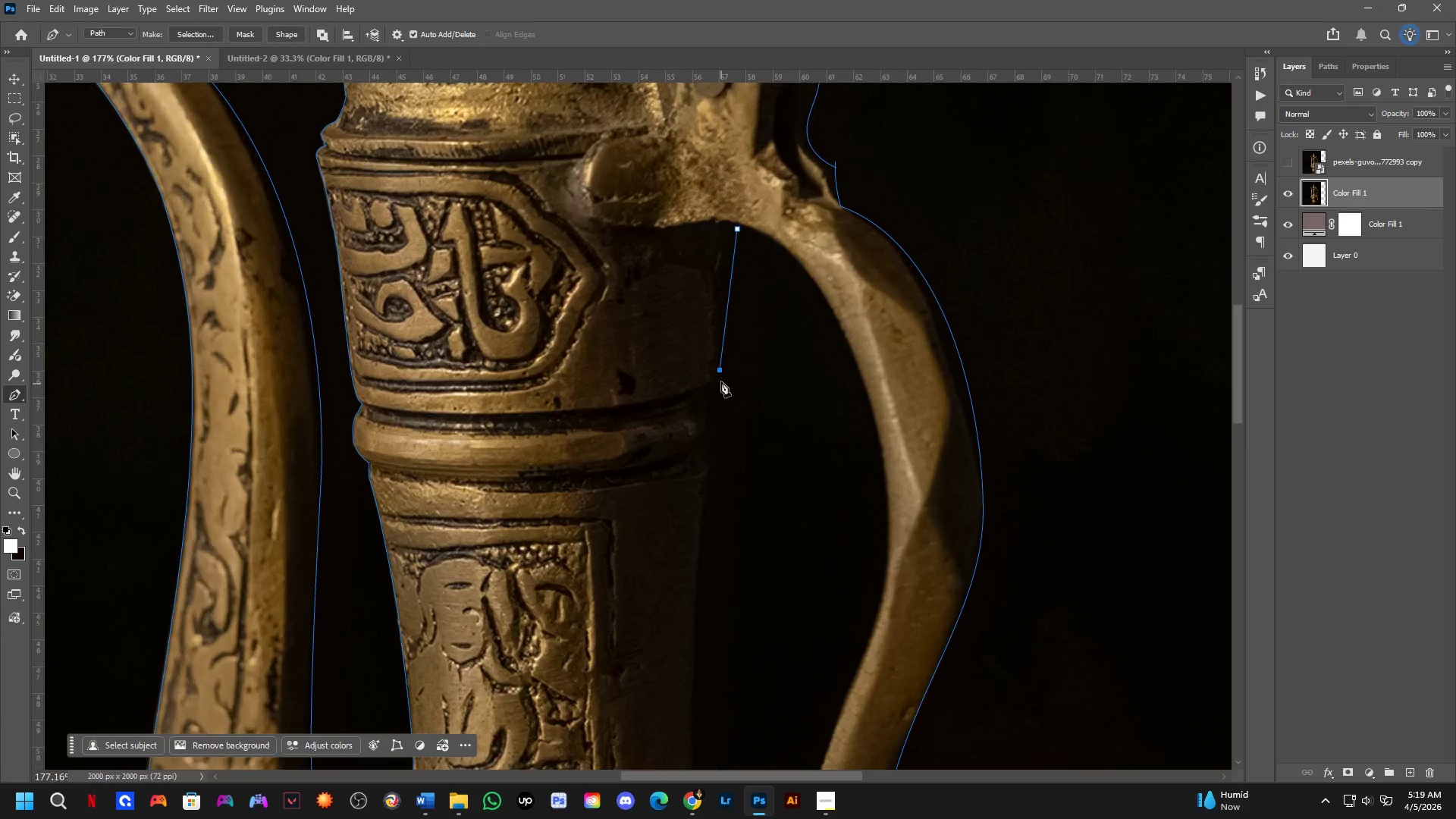 
left_click([727, 376])
 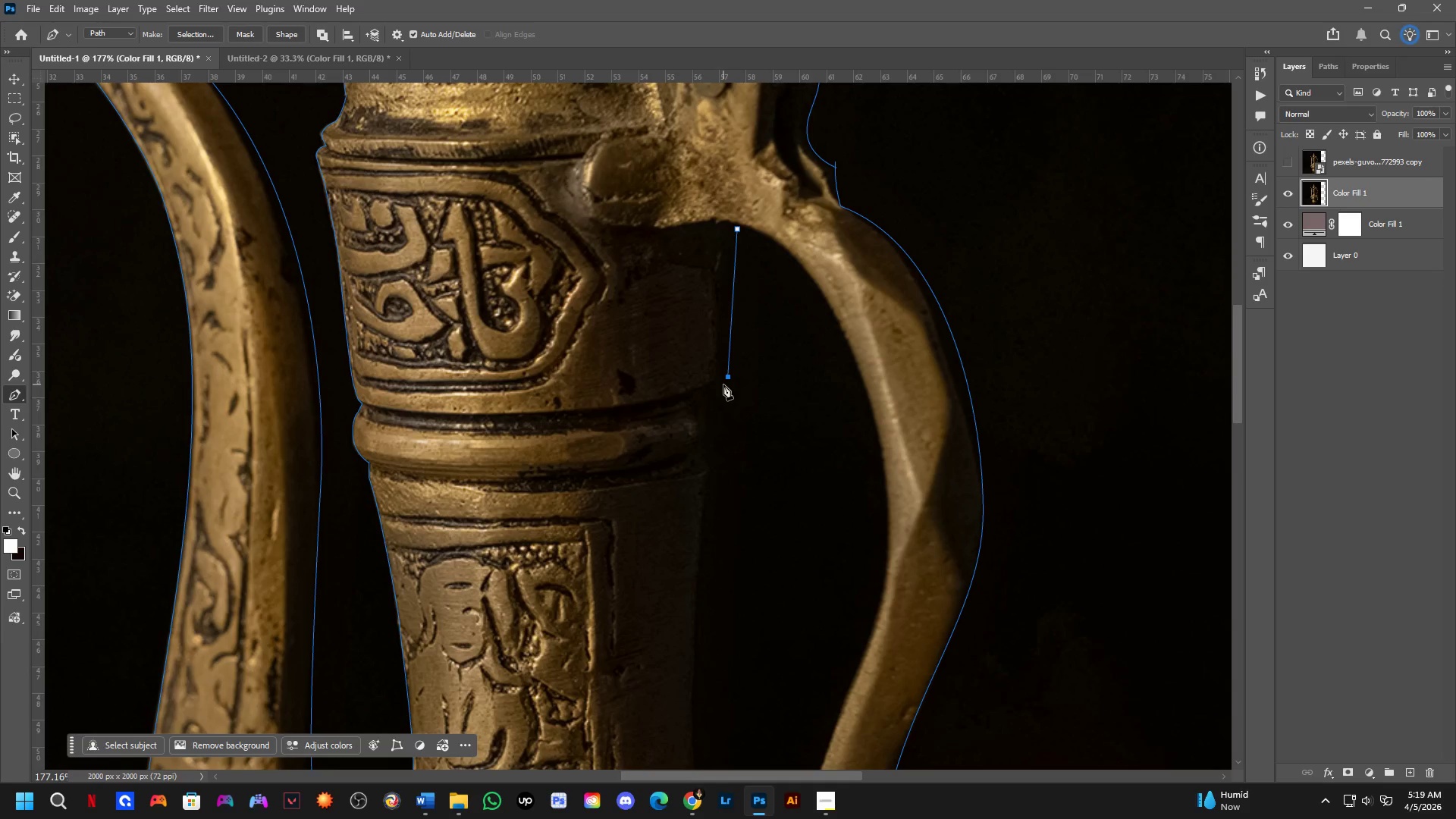 
scroll: coordinate [726, 389], scroll_direction: down, amount: 8.0
 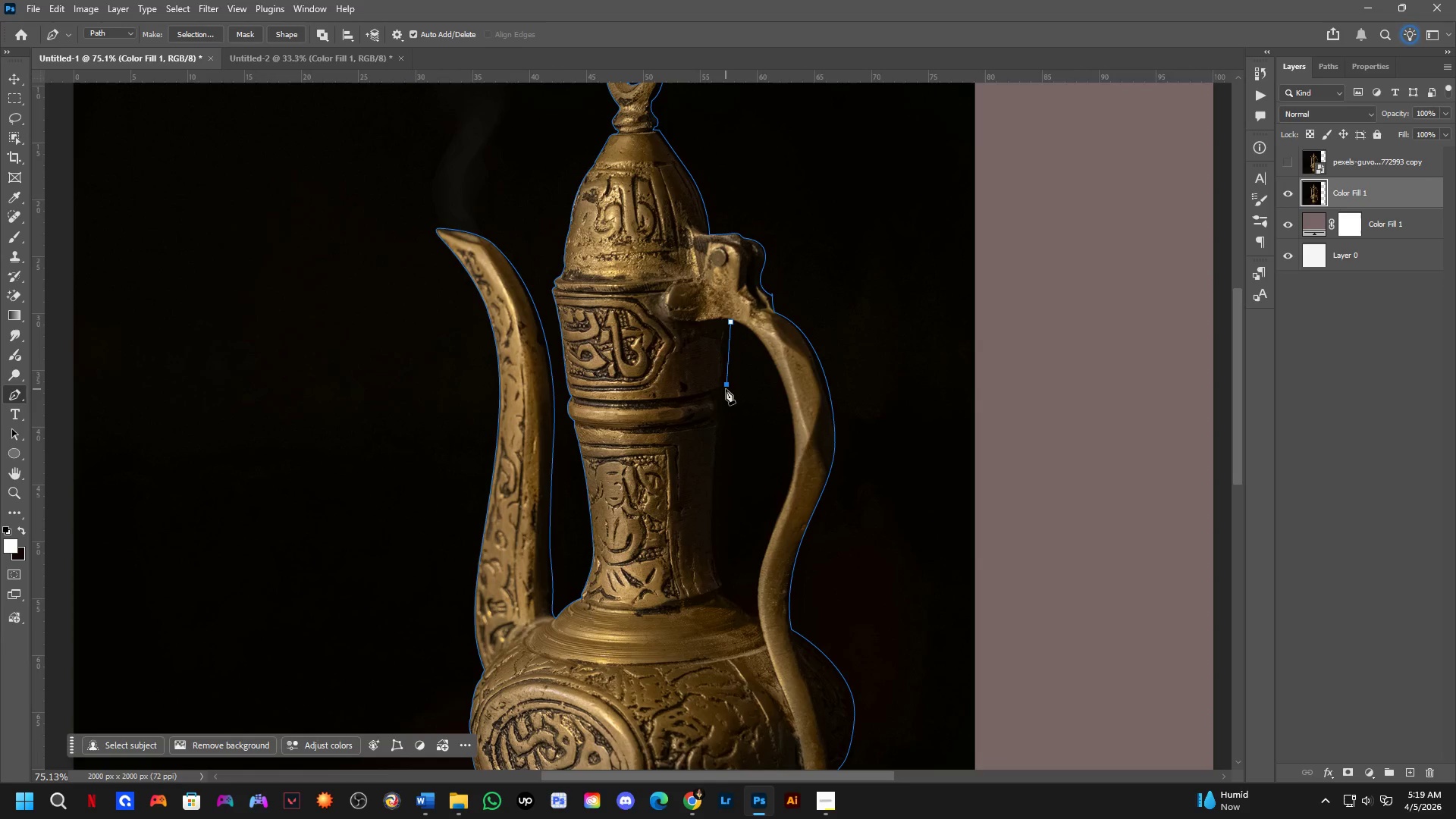 
scroll: coordinate [726, 389], scroll_direction: down, amount: 3.0
 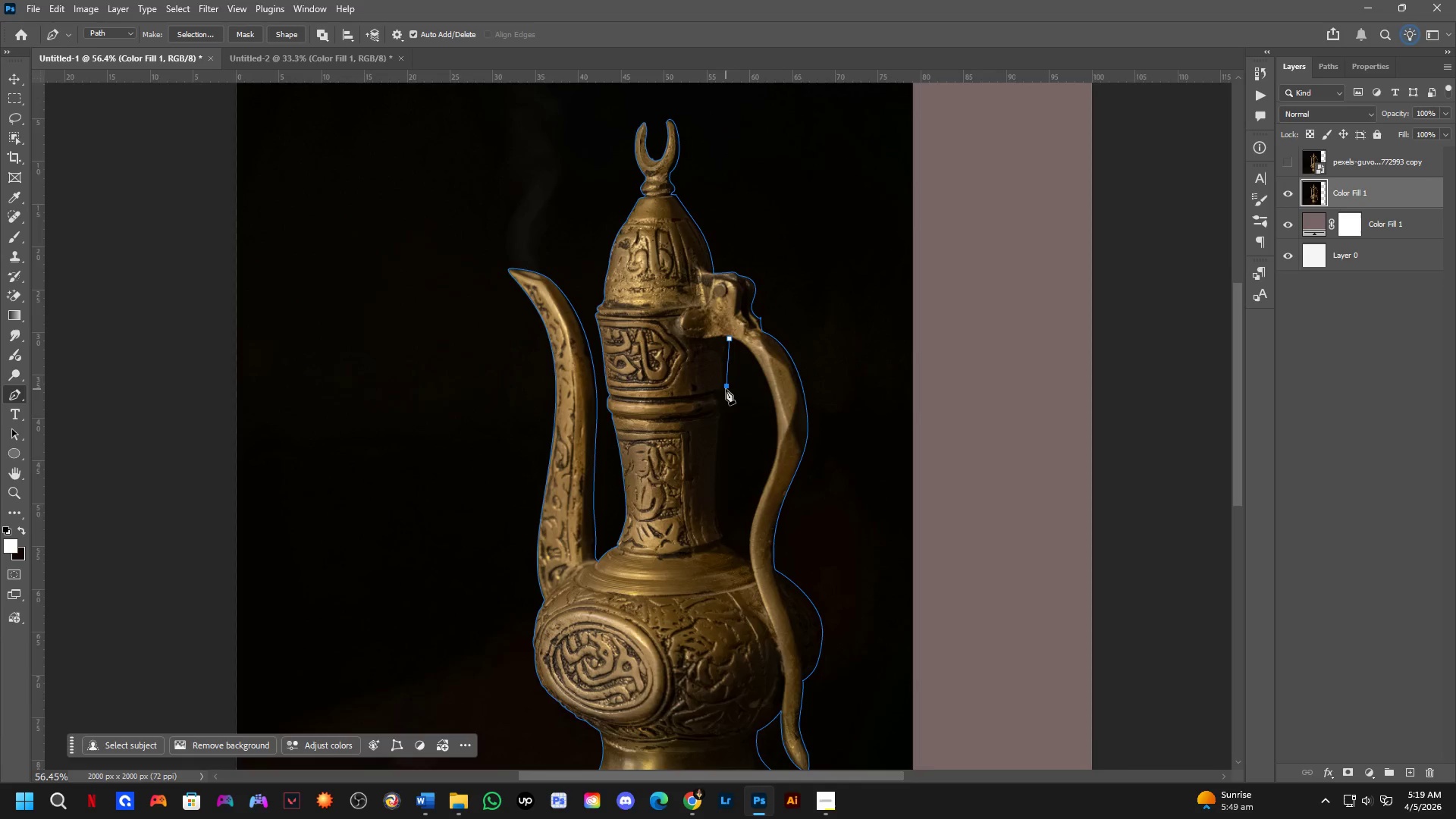 
scroll: coordinate [726, 389], scroll_direction: up, amount: 3.0
 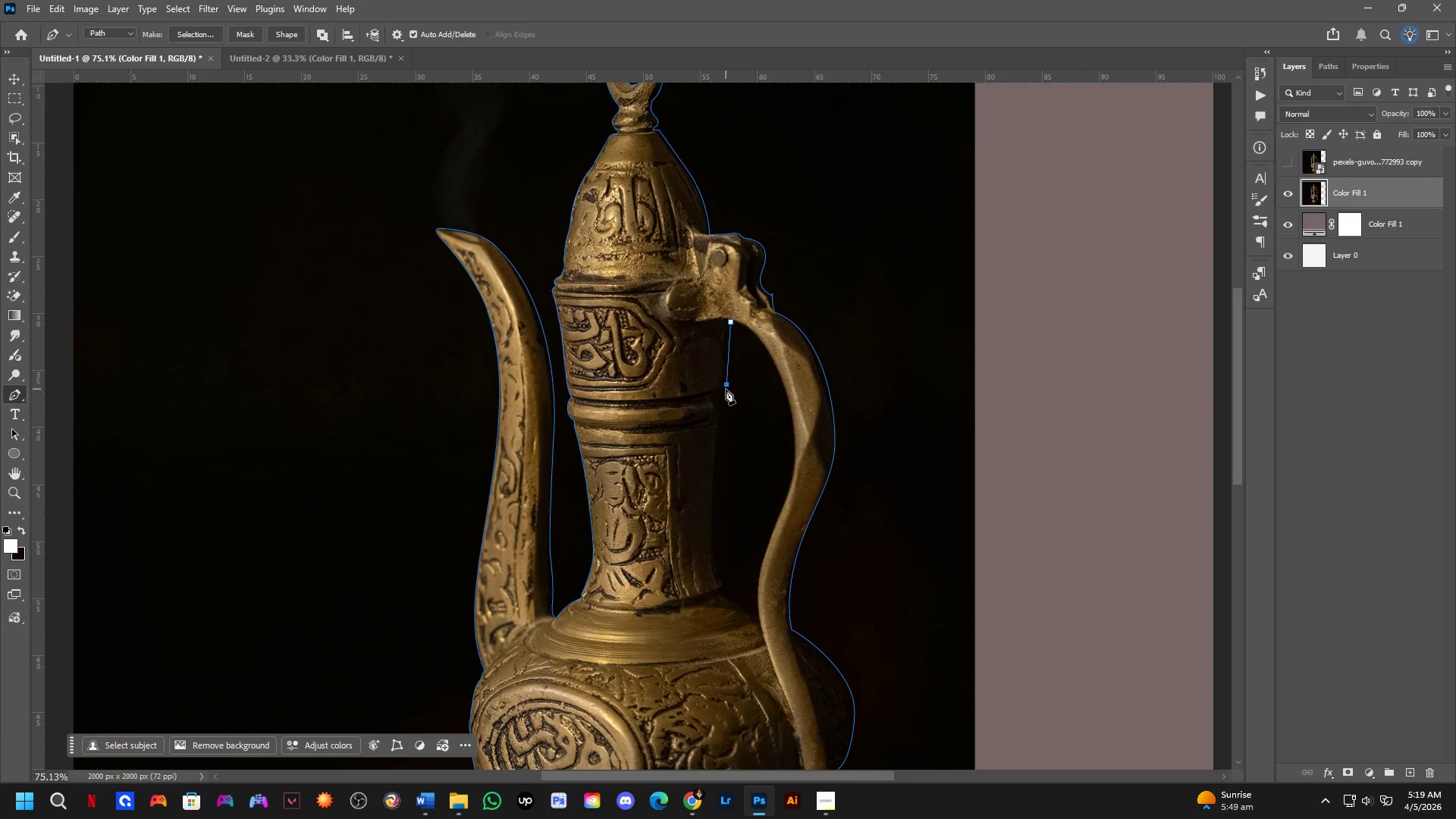 
scroll: coordinate [726, 392], scroll_direction: down, amount: 6.0
 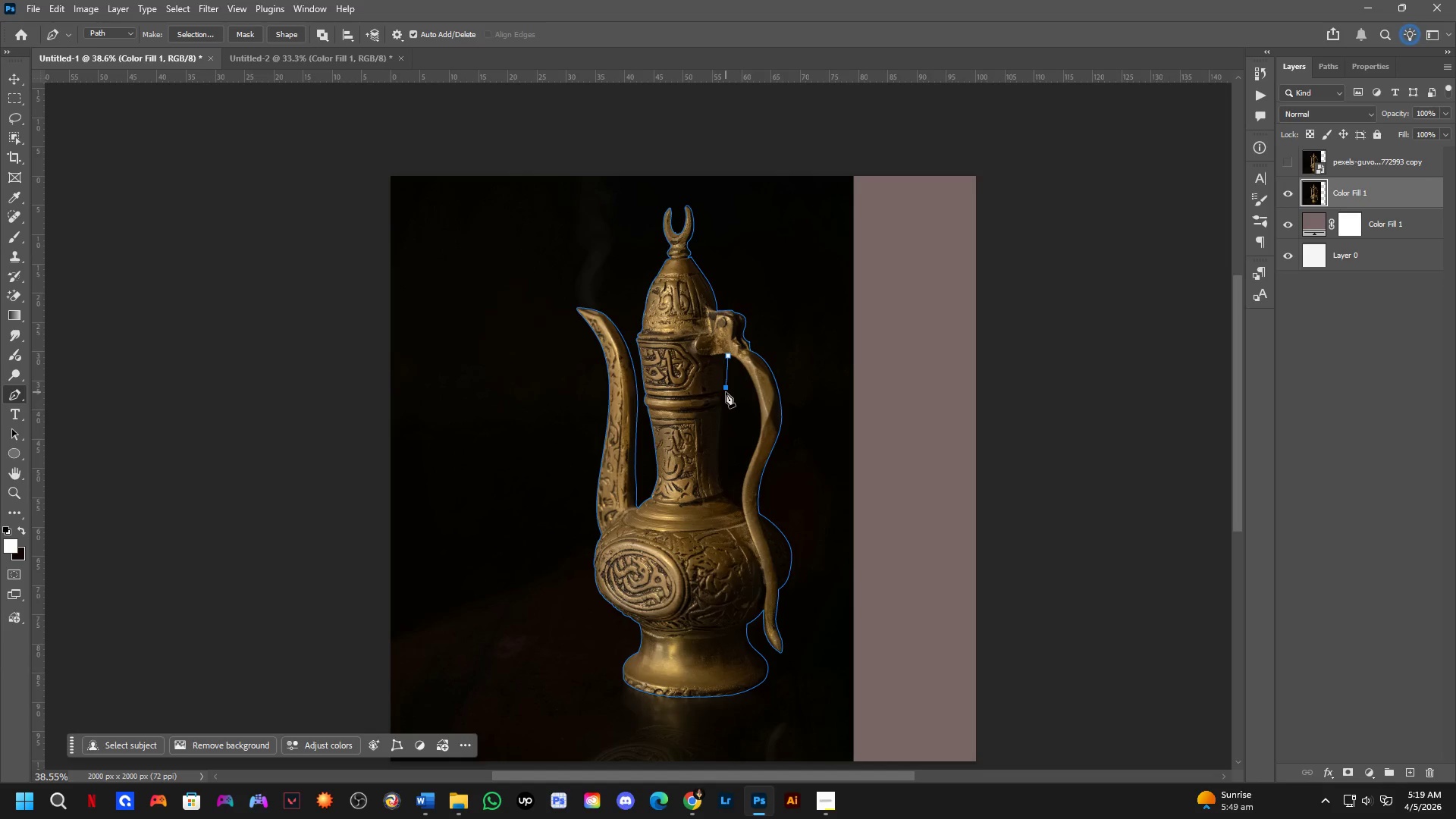 
wait(5.02)
 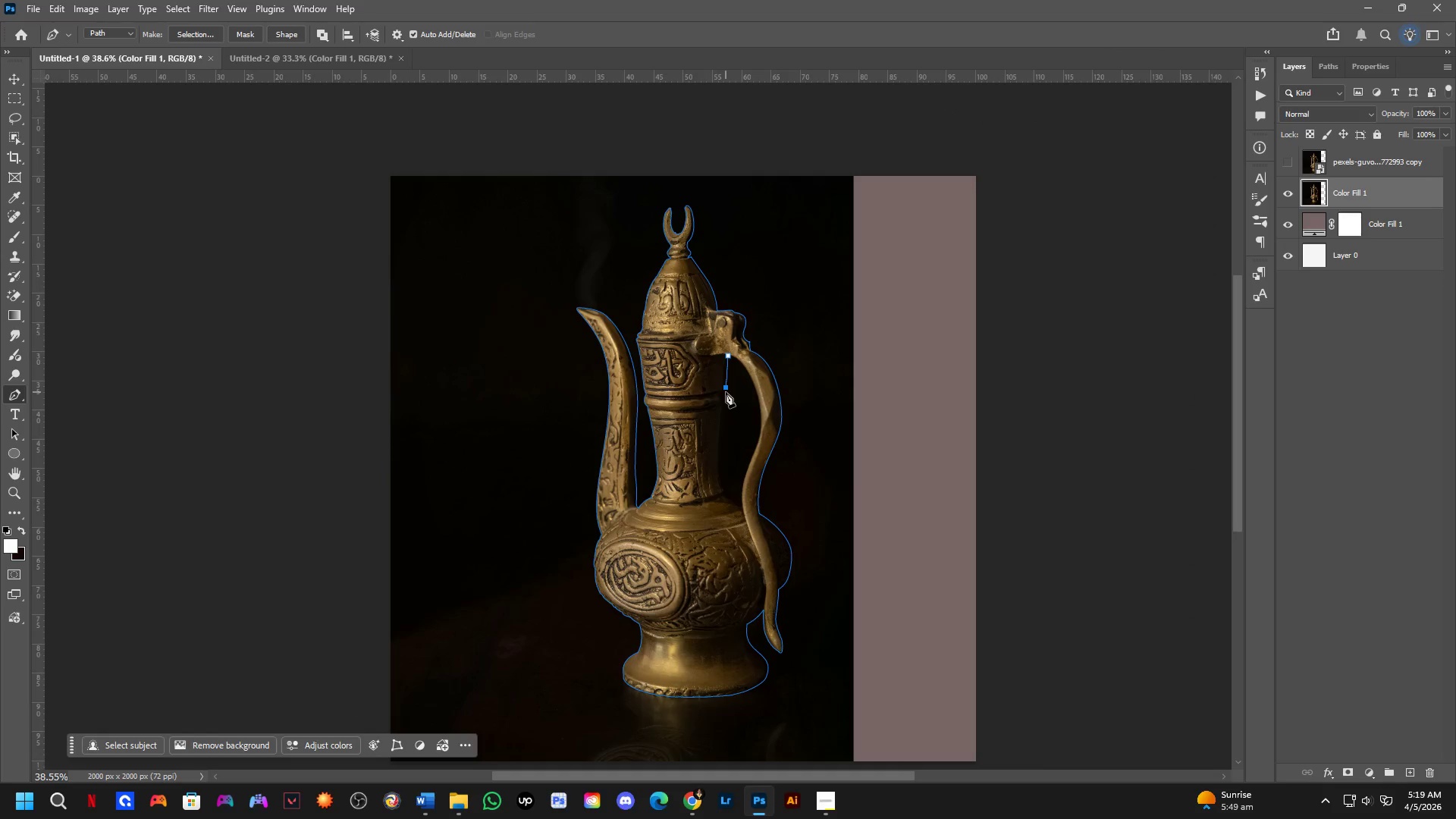 
scroll: coordinate [726, 392], scroll_direction: down, amount: 2.0
 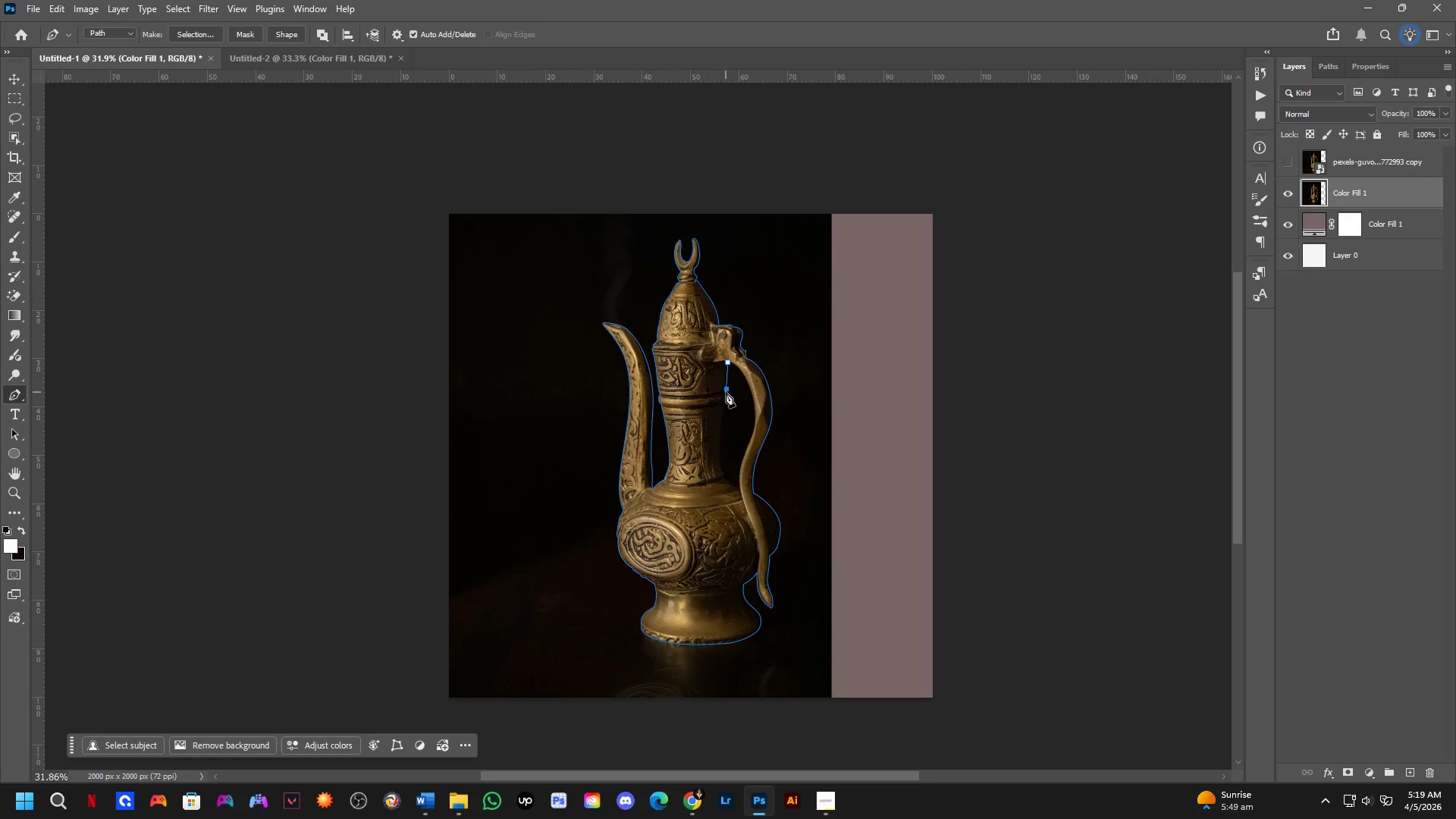 
scroll: coordinate [730, 353], scroll_direction: up, amount: 19.0
 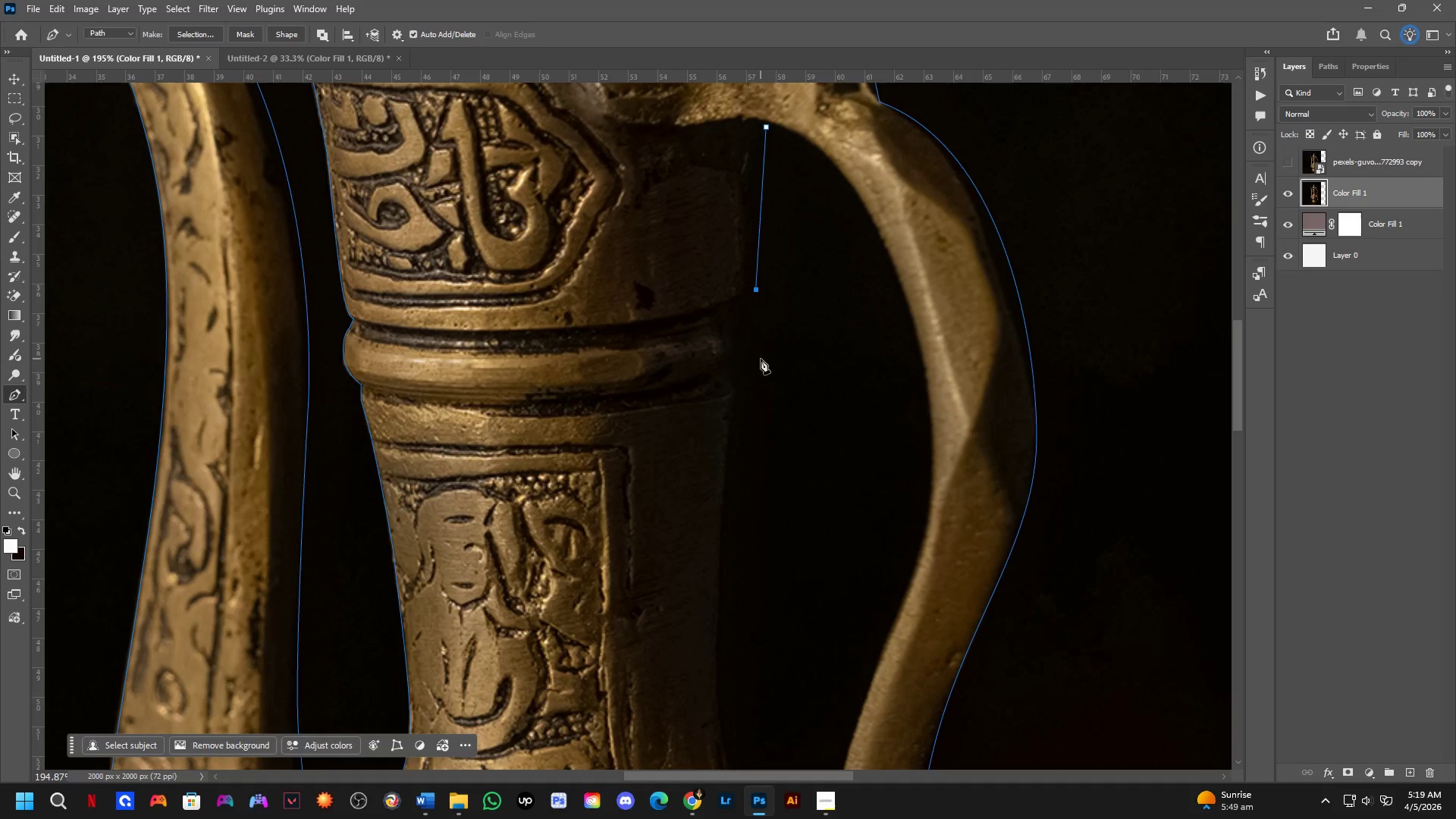 
hold_key(key=ControlLeft, duration=0.83)
left_click_drag(start_coordinate=[755, 289], to_coordinate=[753, 302])
 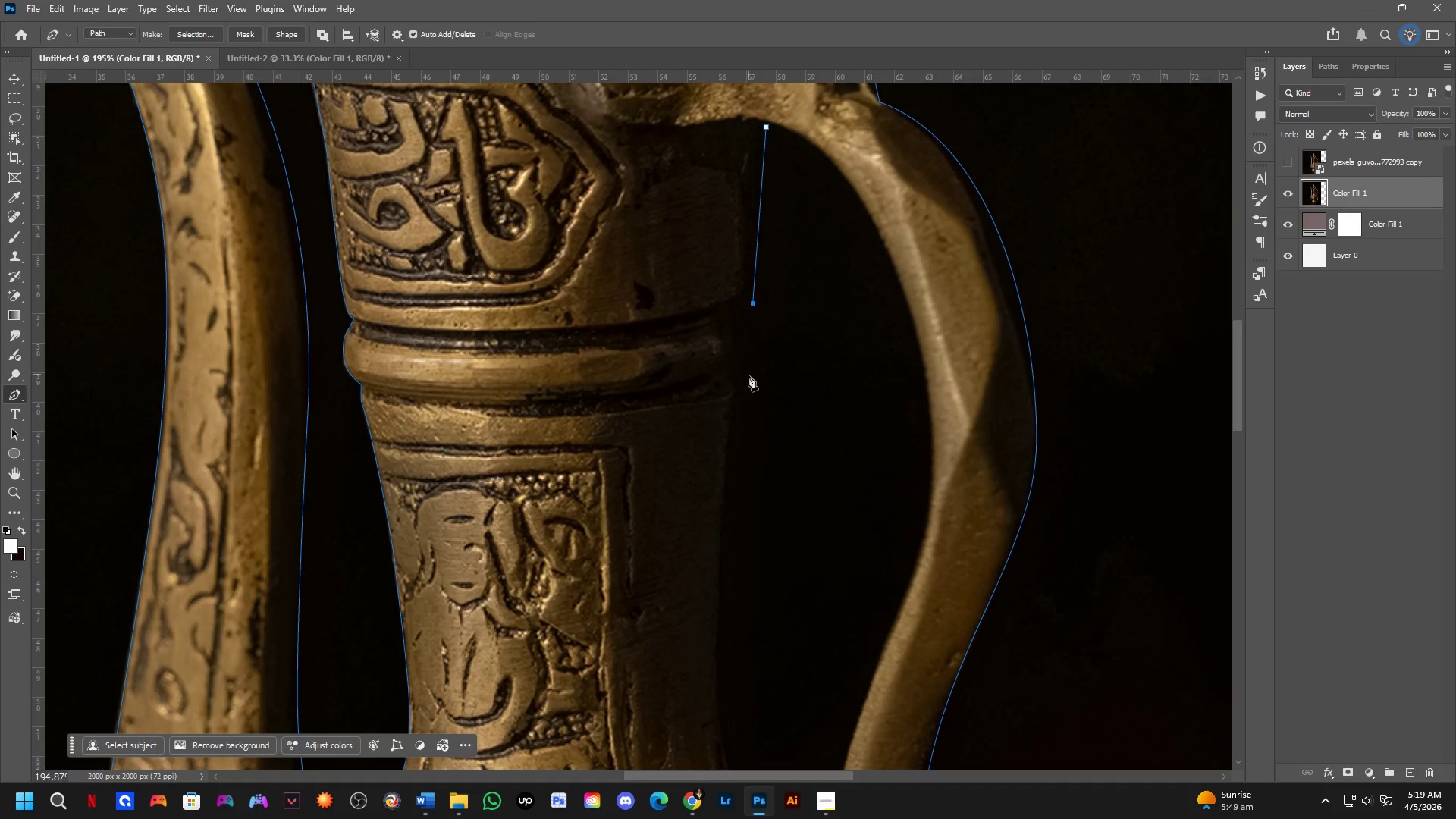 
left_click_drag(start_coordinate=[748, 381], to_coordinate=[703, 419])
 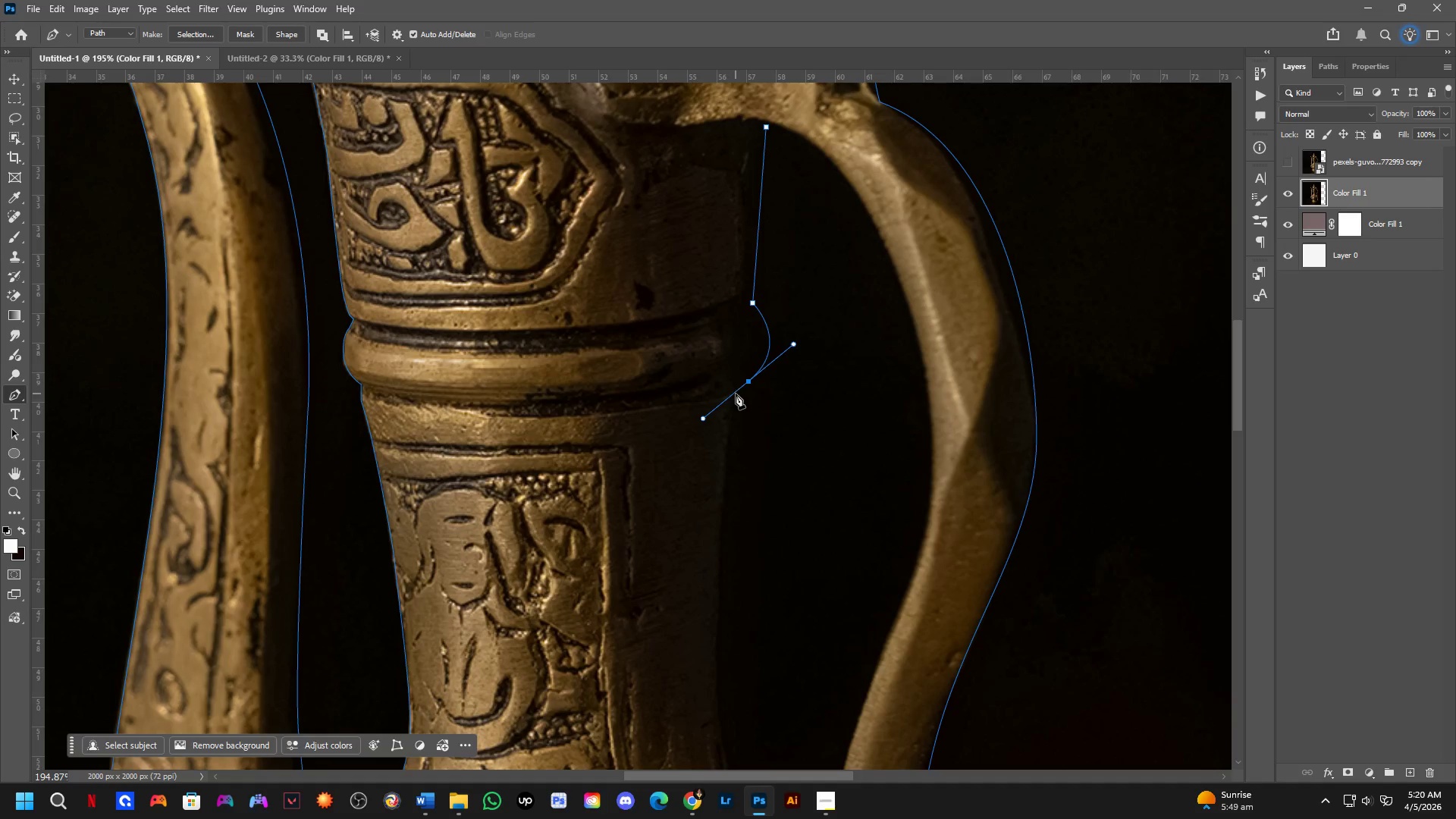 
hold_key(key=ControlLeft, duration=2.19)
left_click_drag(start_coordinate=[749, 382], to_coordinate=[748, 374])
 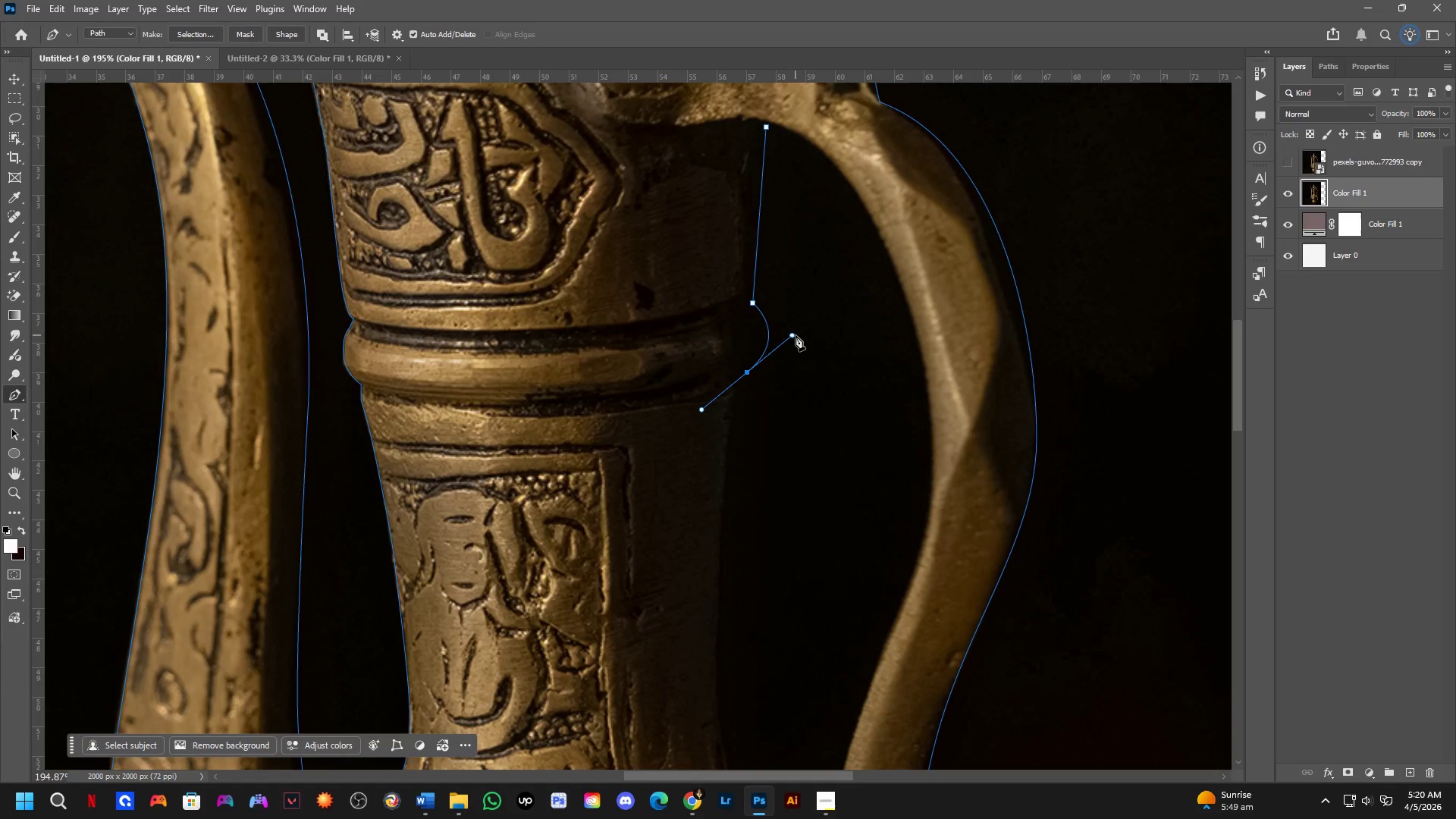 
hold_key(key=ControlLeft, duration=0.78)
left_click_drag(start_coordinate=[795, 334], to_coordinate=[789, 339])
 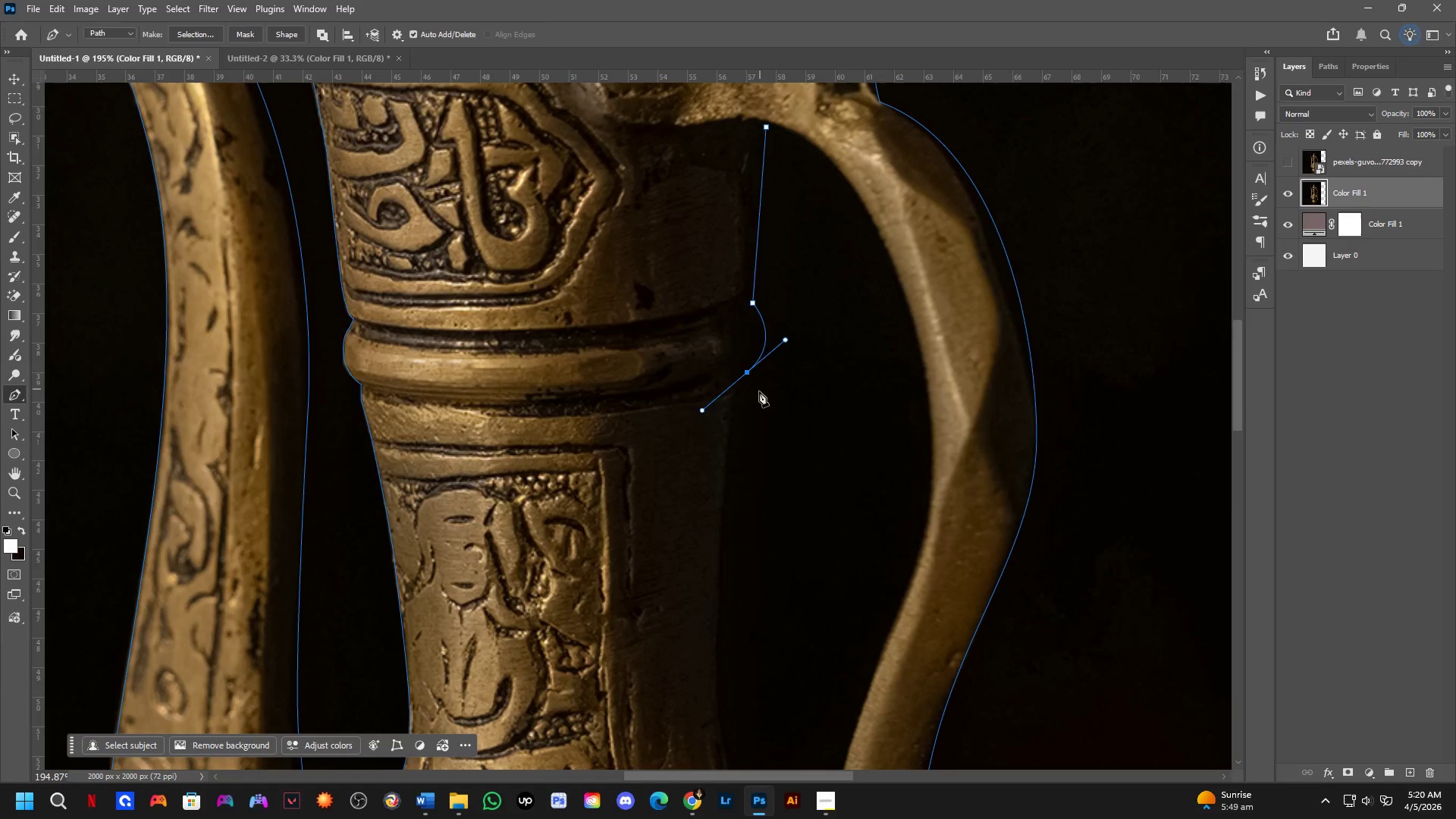 
key(Alt+Tab)